 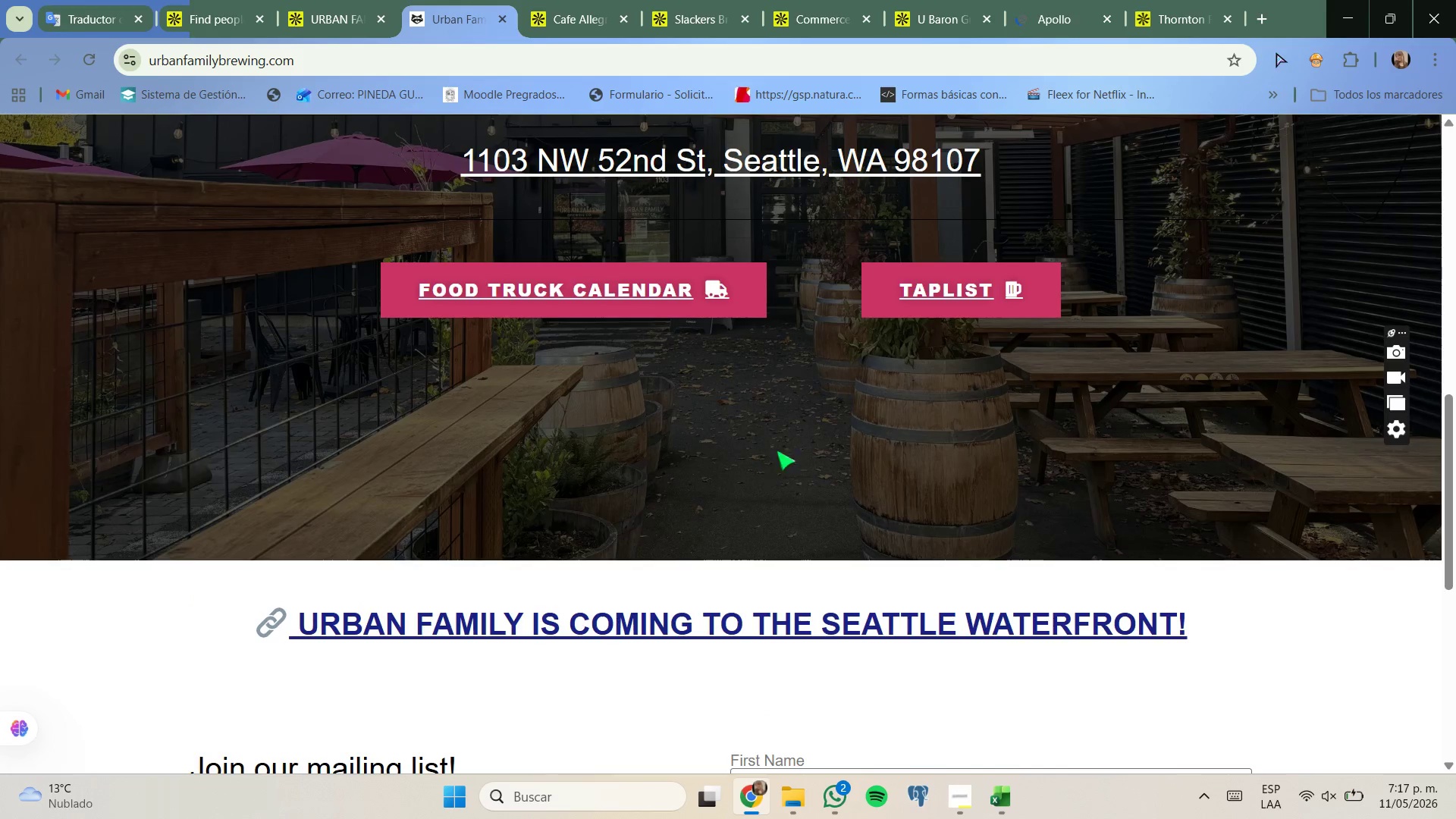 
left_click([496, 25])
 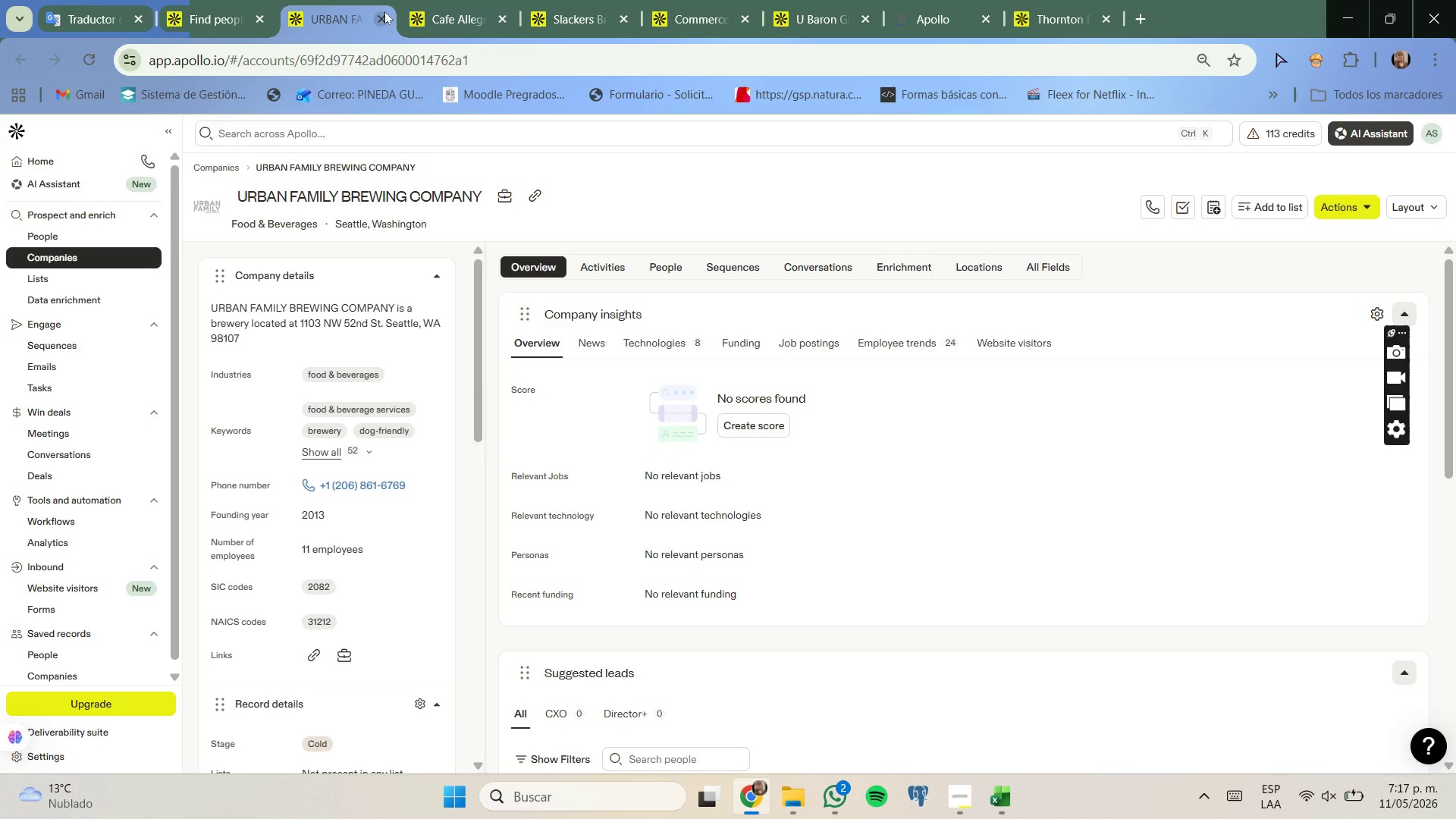 
left_click([384, 11])
 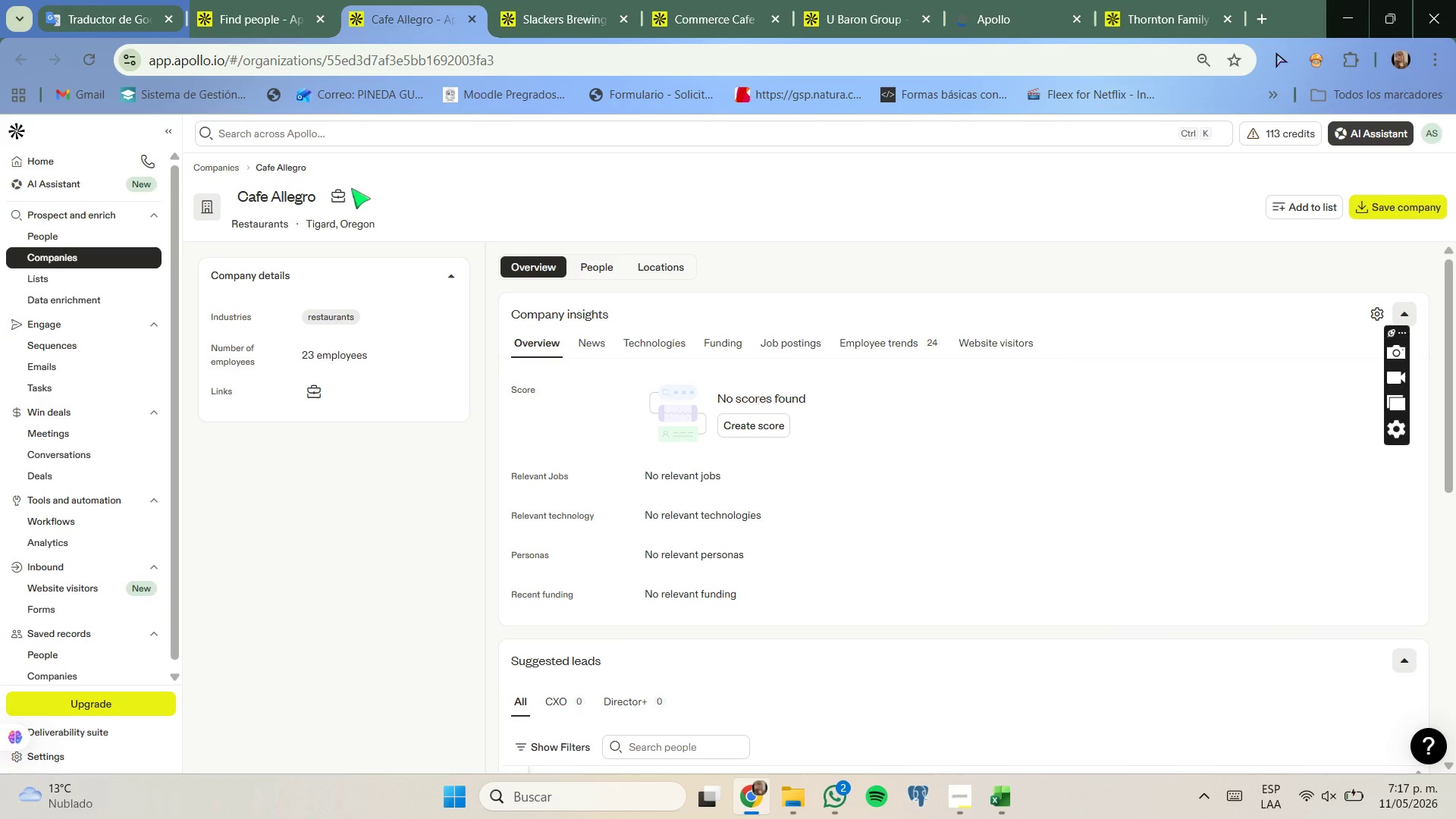 
left_click([343, 199])
 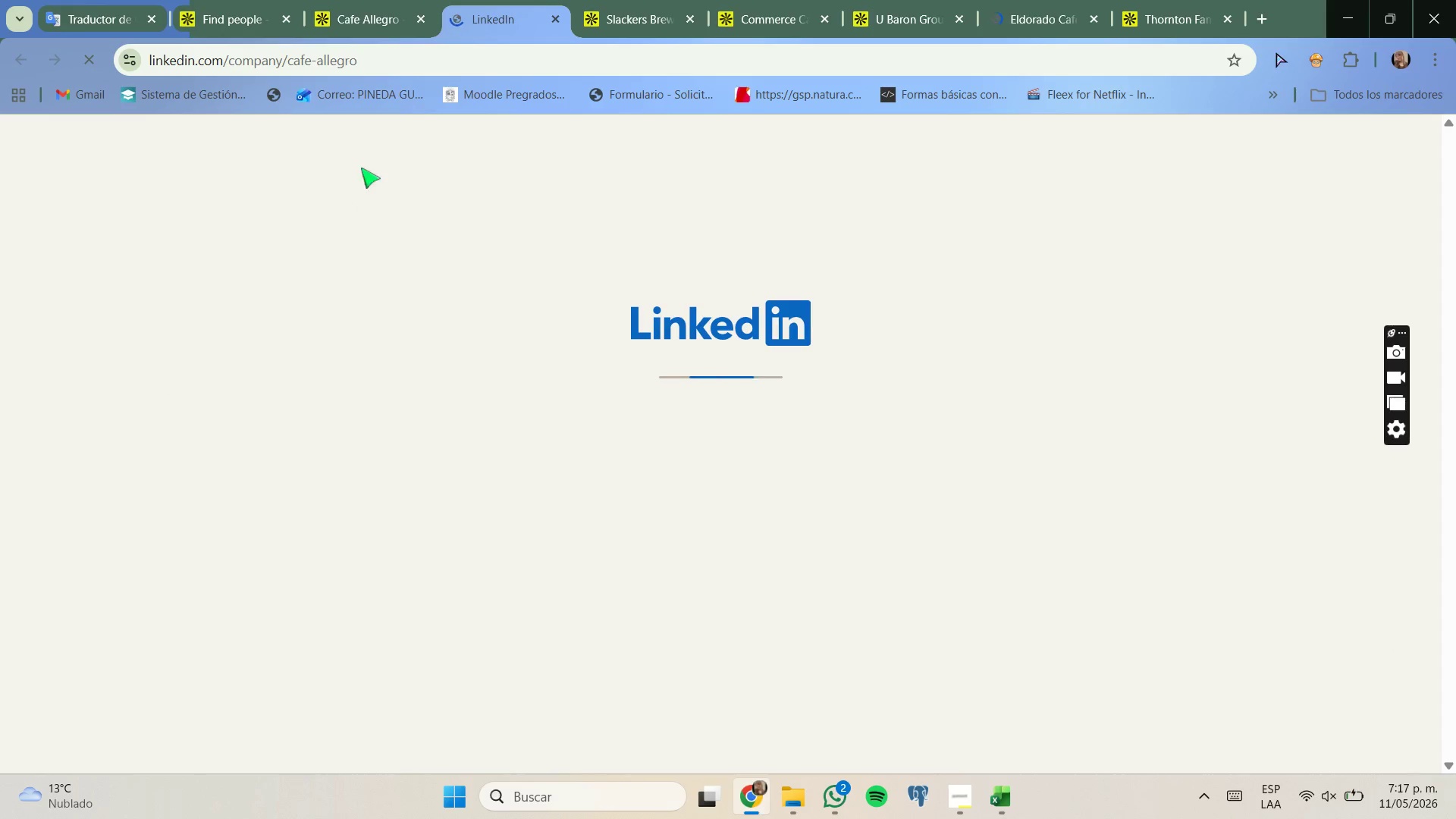 
left_click([554, 17])
 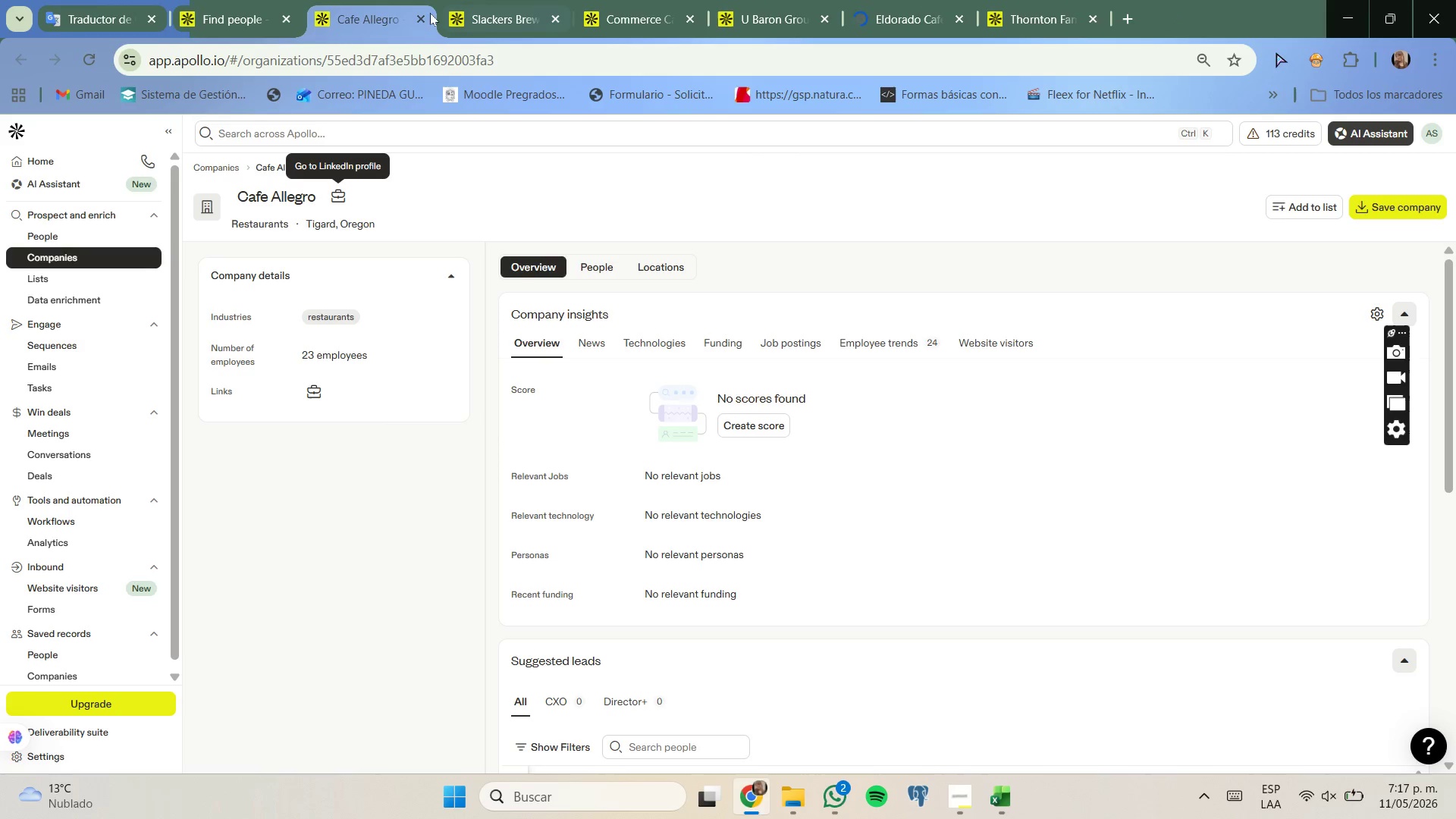 
left_click([425, 14])
 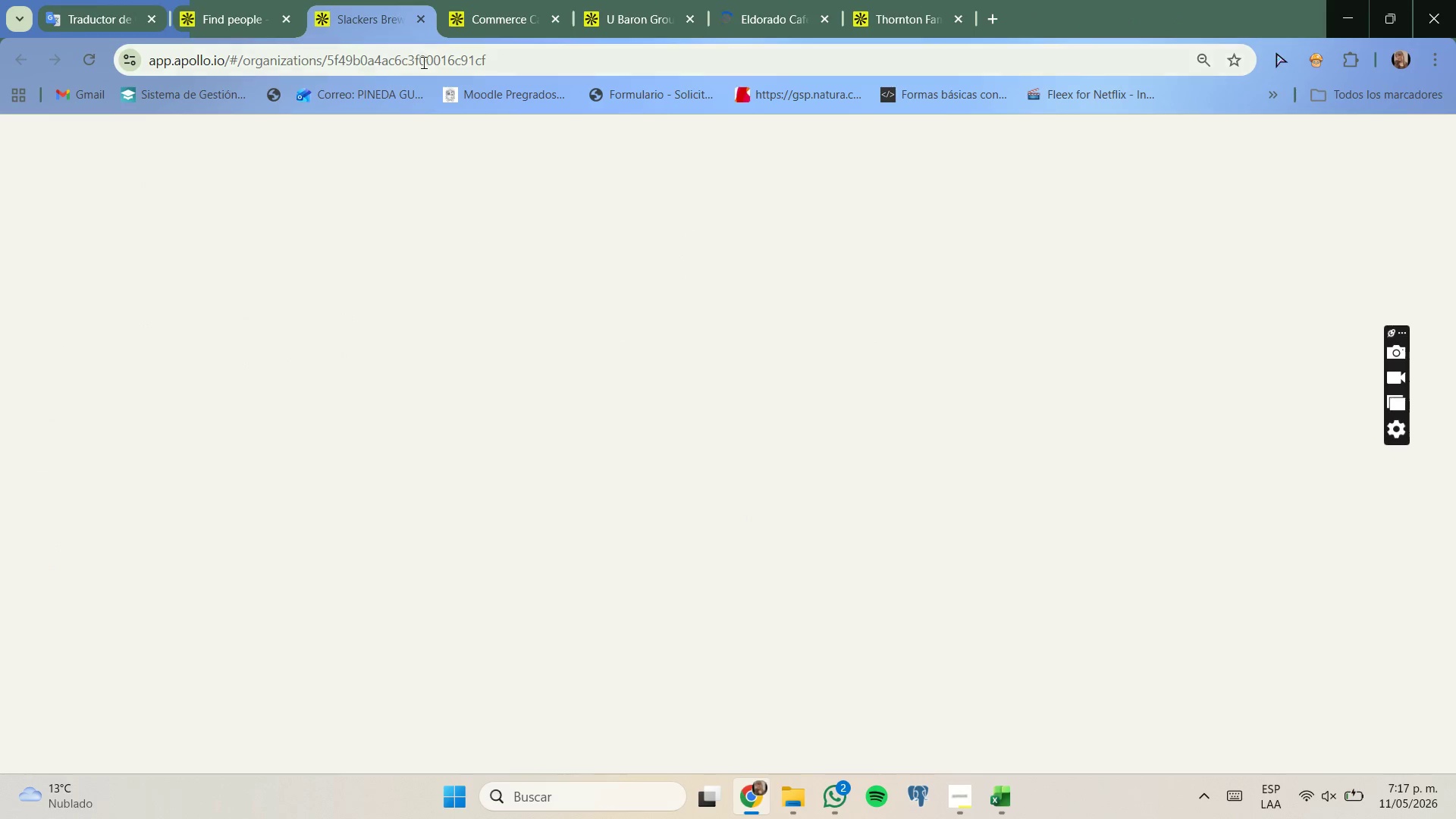 
mouse_move([426, 164])
 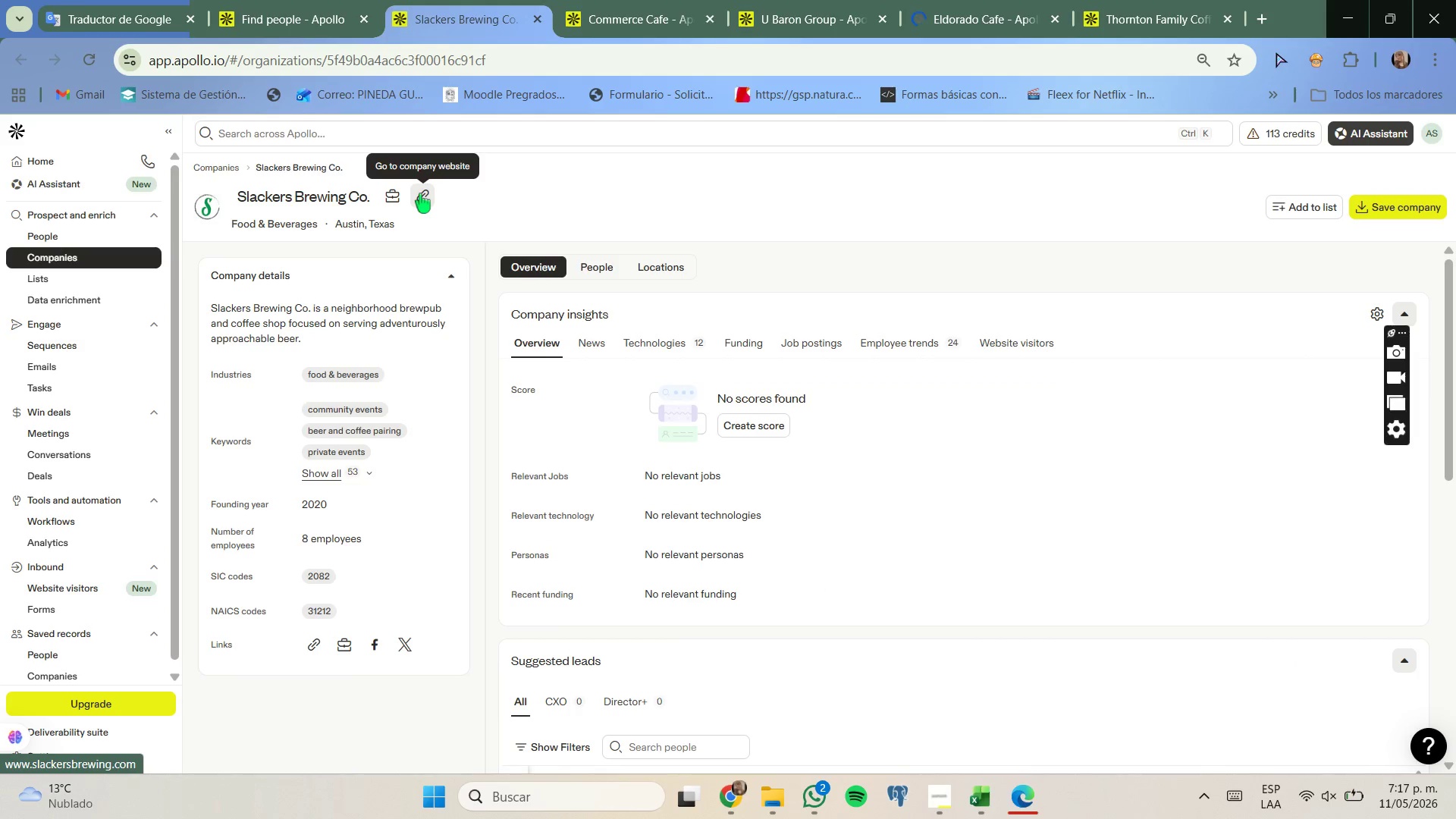 
left_click([368, 477])
 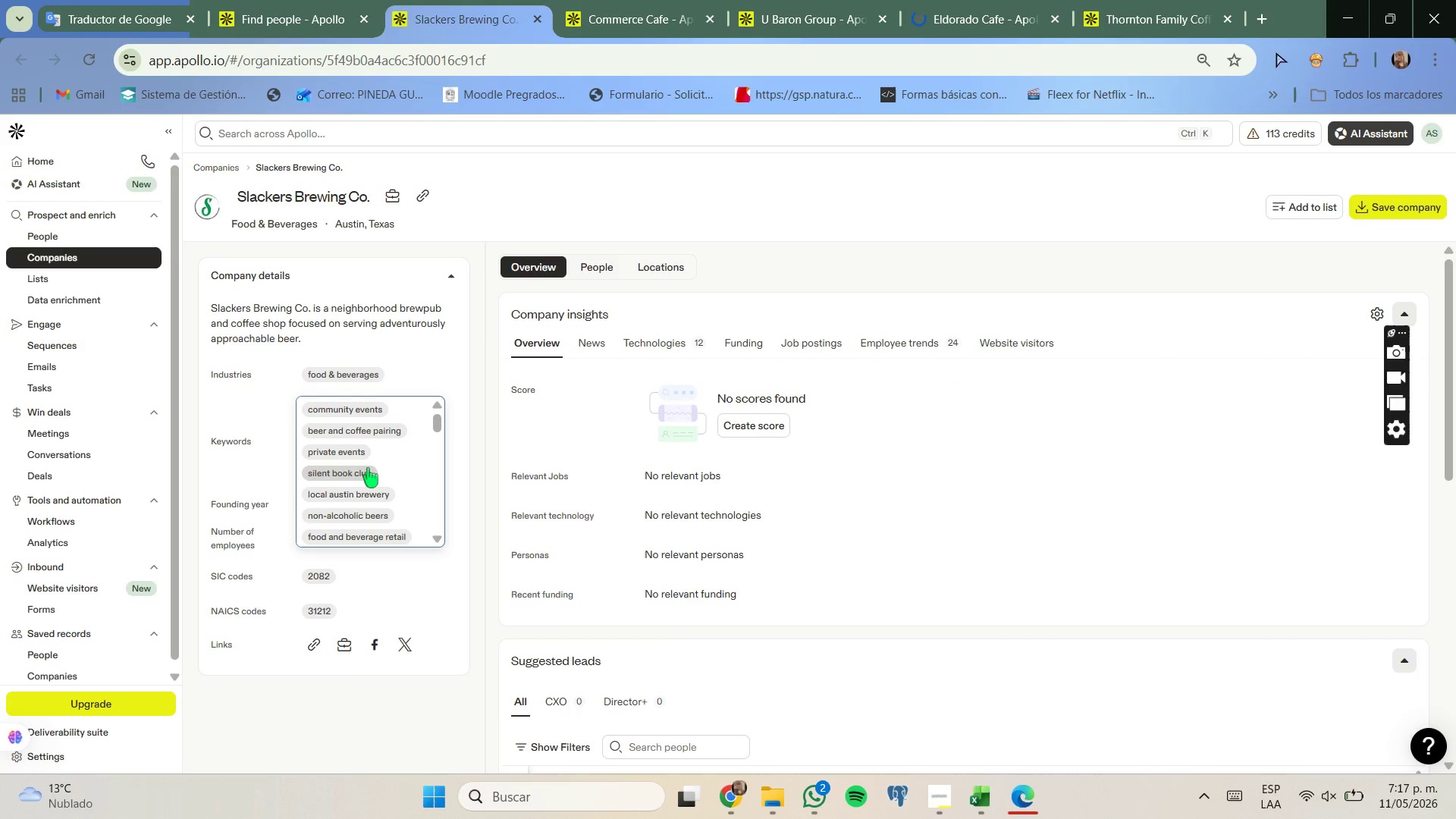 
scroll: coordinate [368, 468], scroll_direction: none, amount: 0.0
 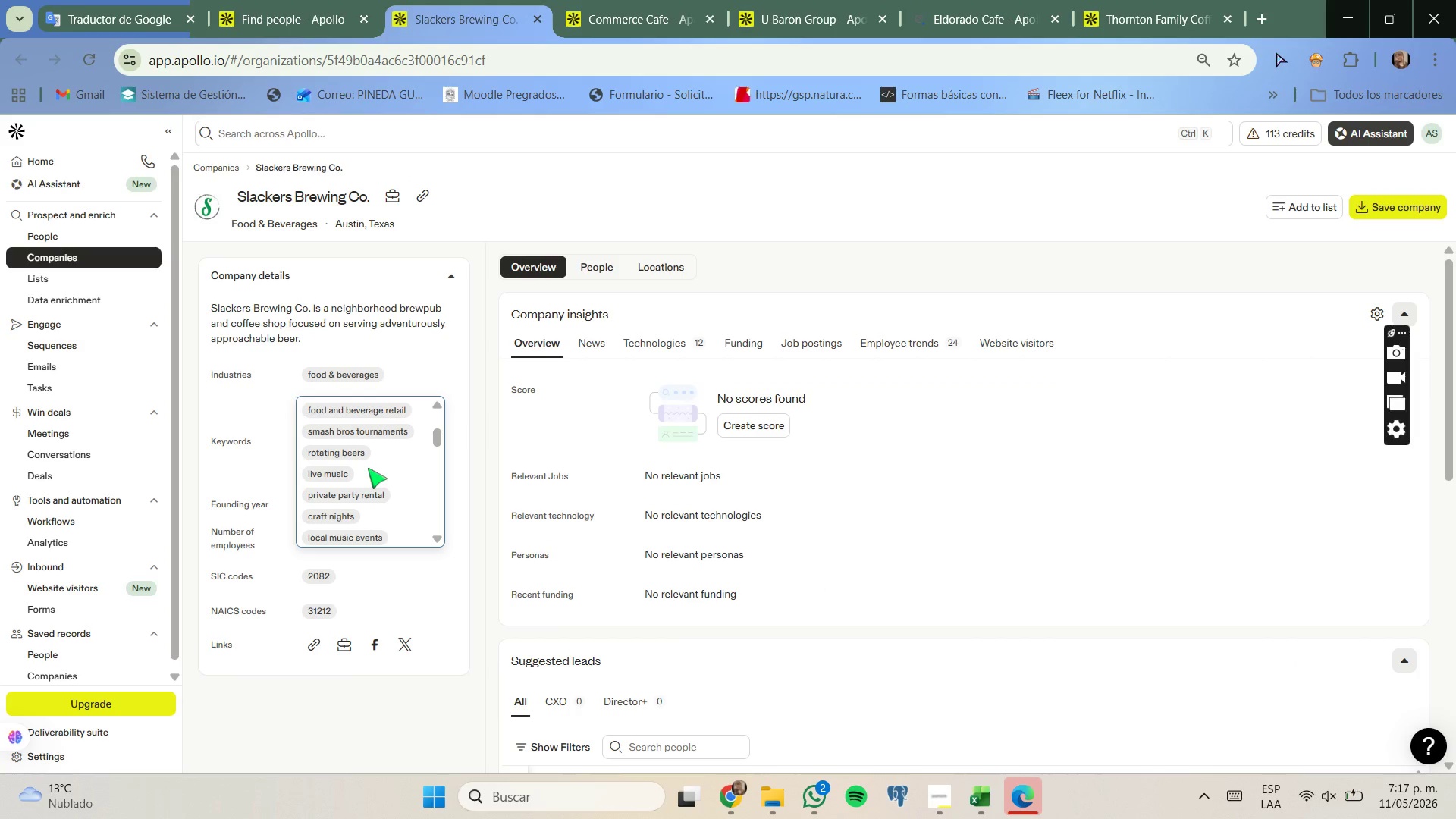 
scroll: coordinate [368, 468], scroll_direction: down, amount: 1.0
 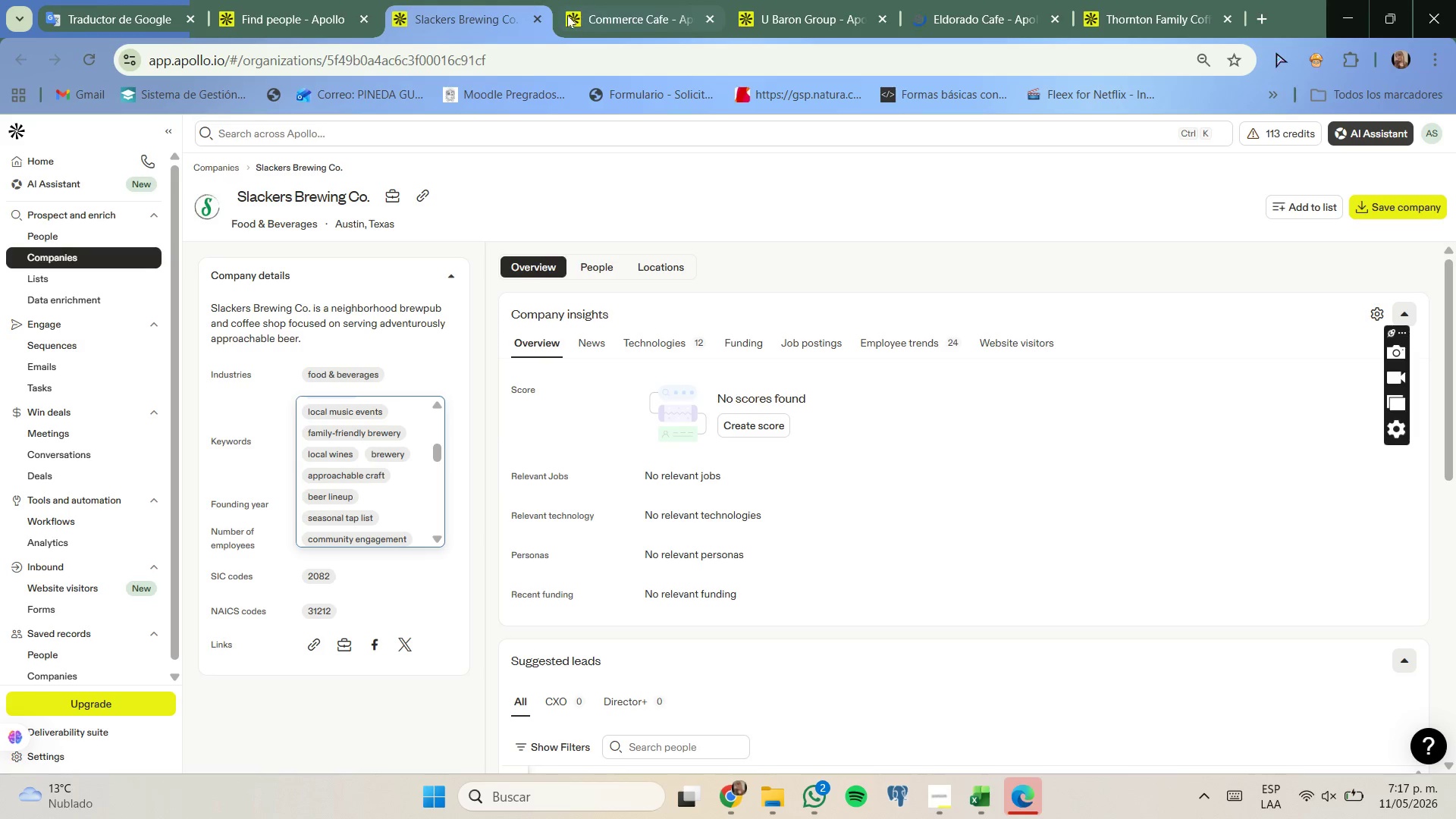 
left_click([542, 18])
 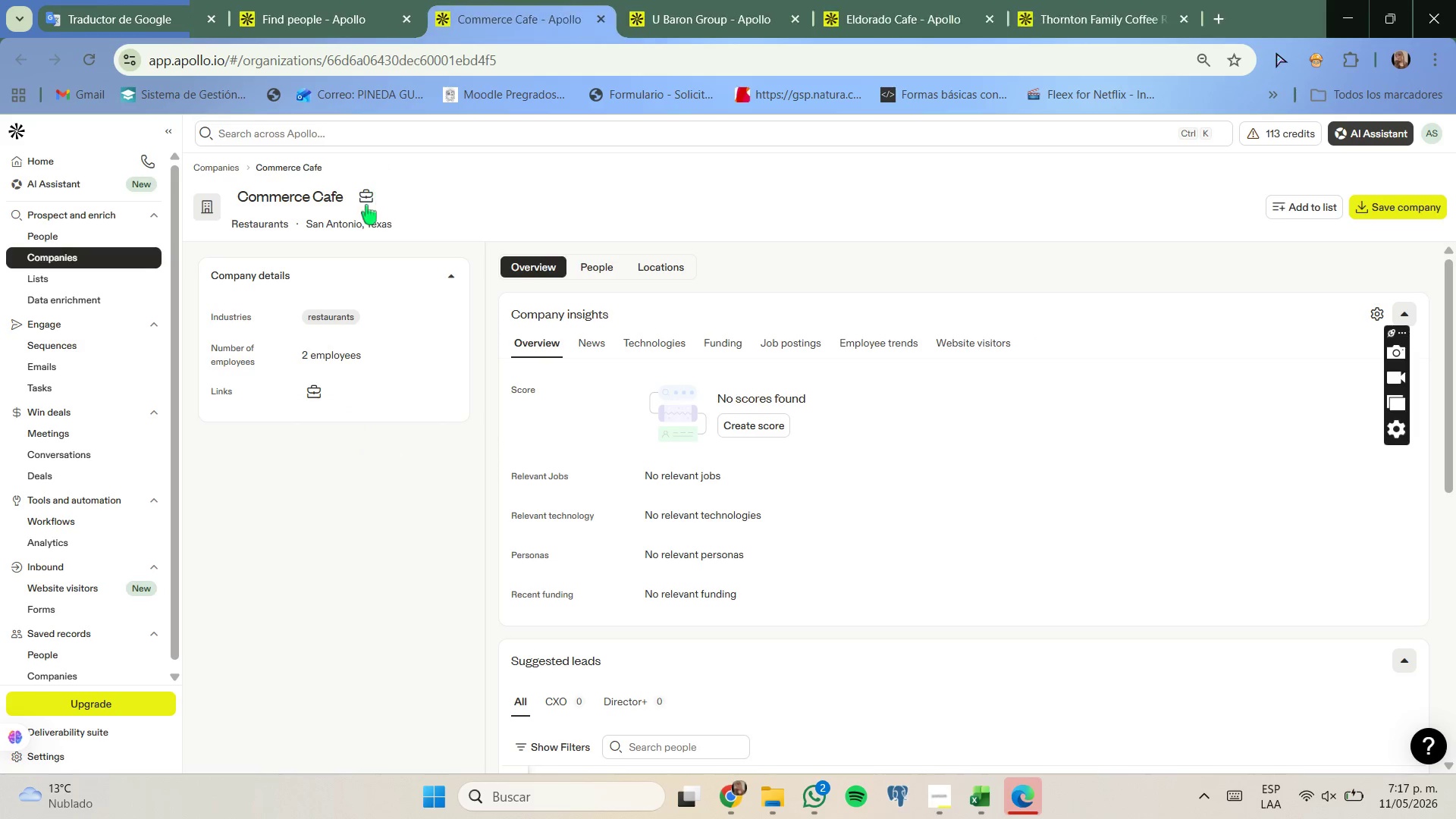 
left_click([366, 203])
 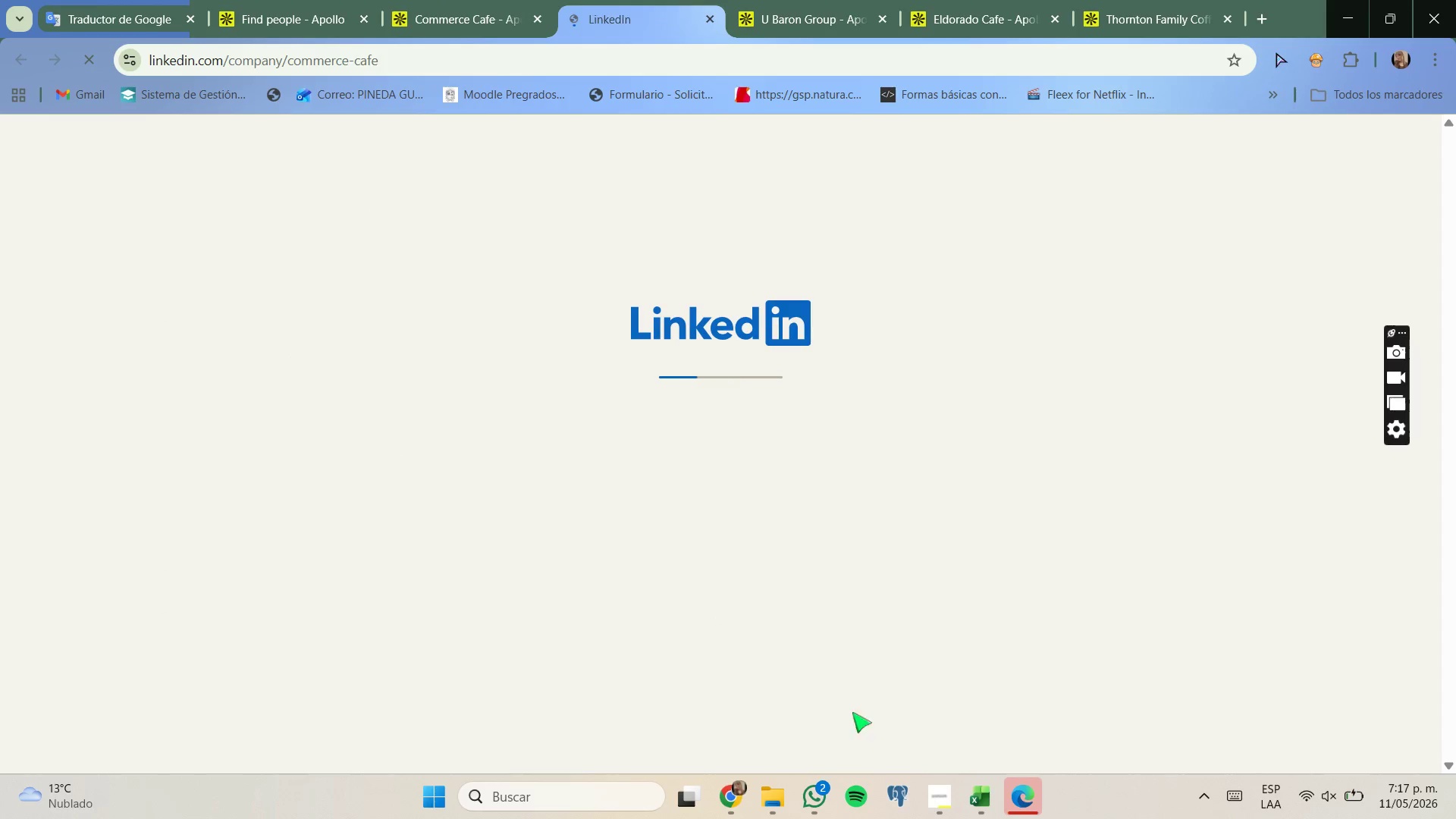 
left_click([977, 779])
 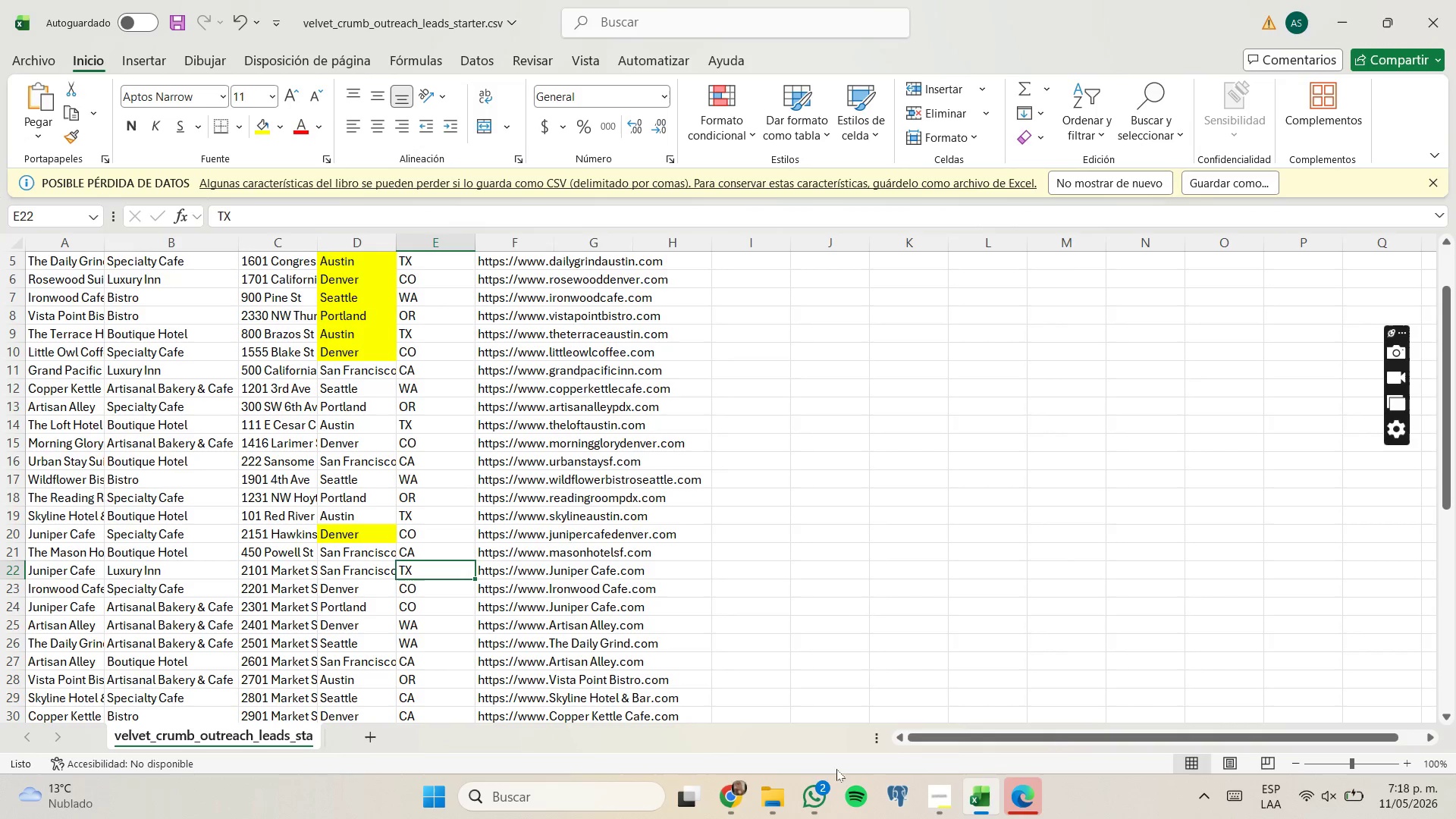 
left_click([730, 788])
 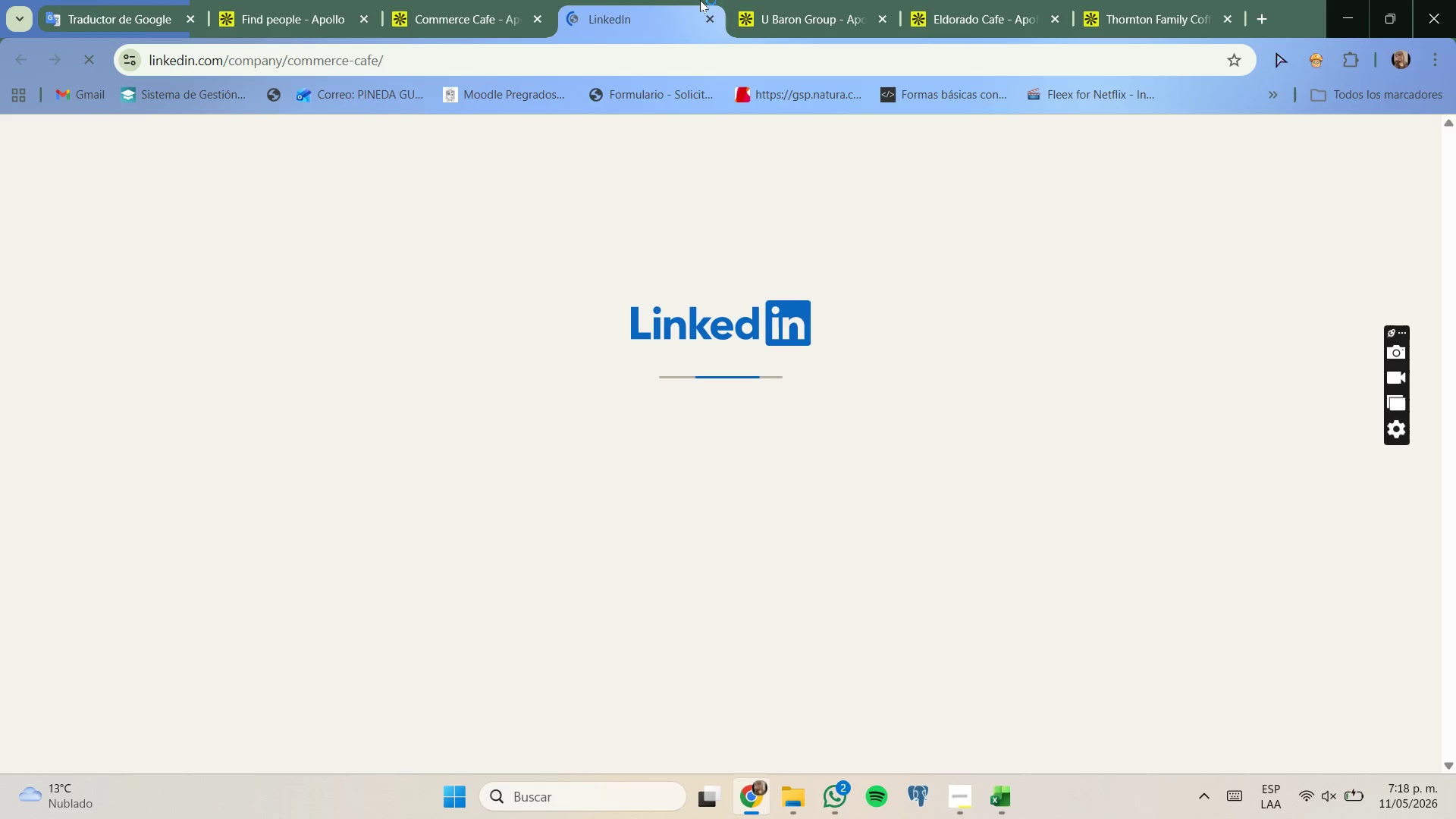 
left_click([706, 19])
 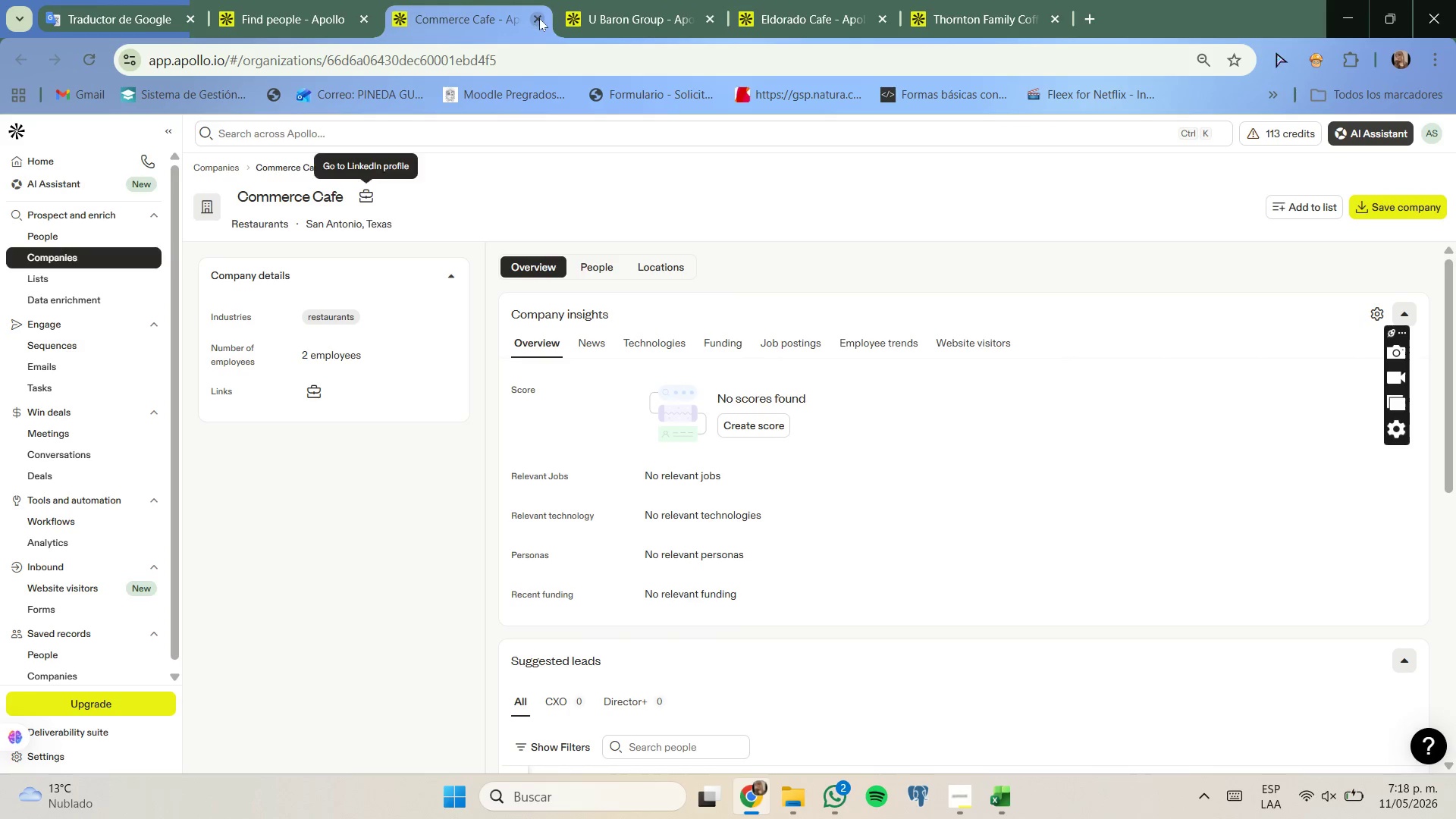 
left_click([538, 19])
 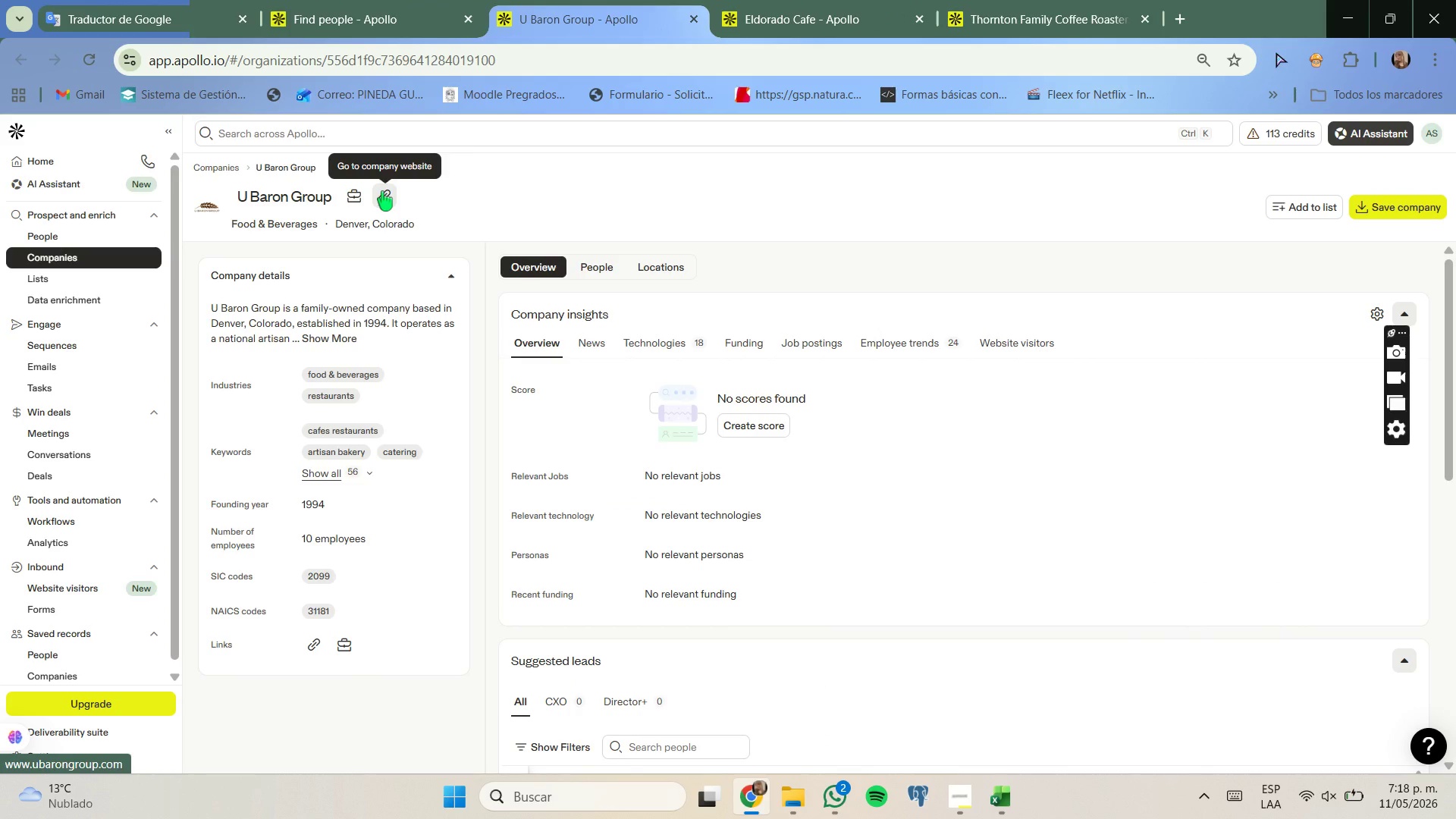 
wait(5.89)
 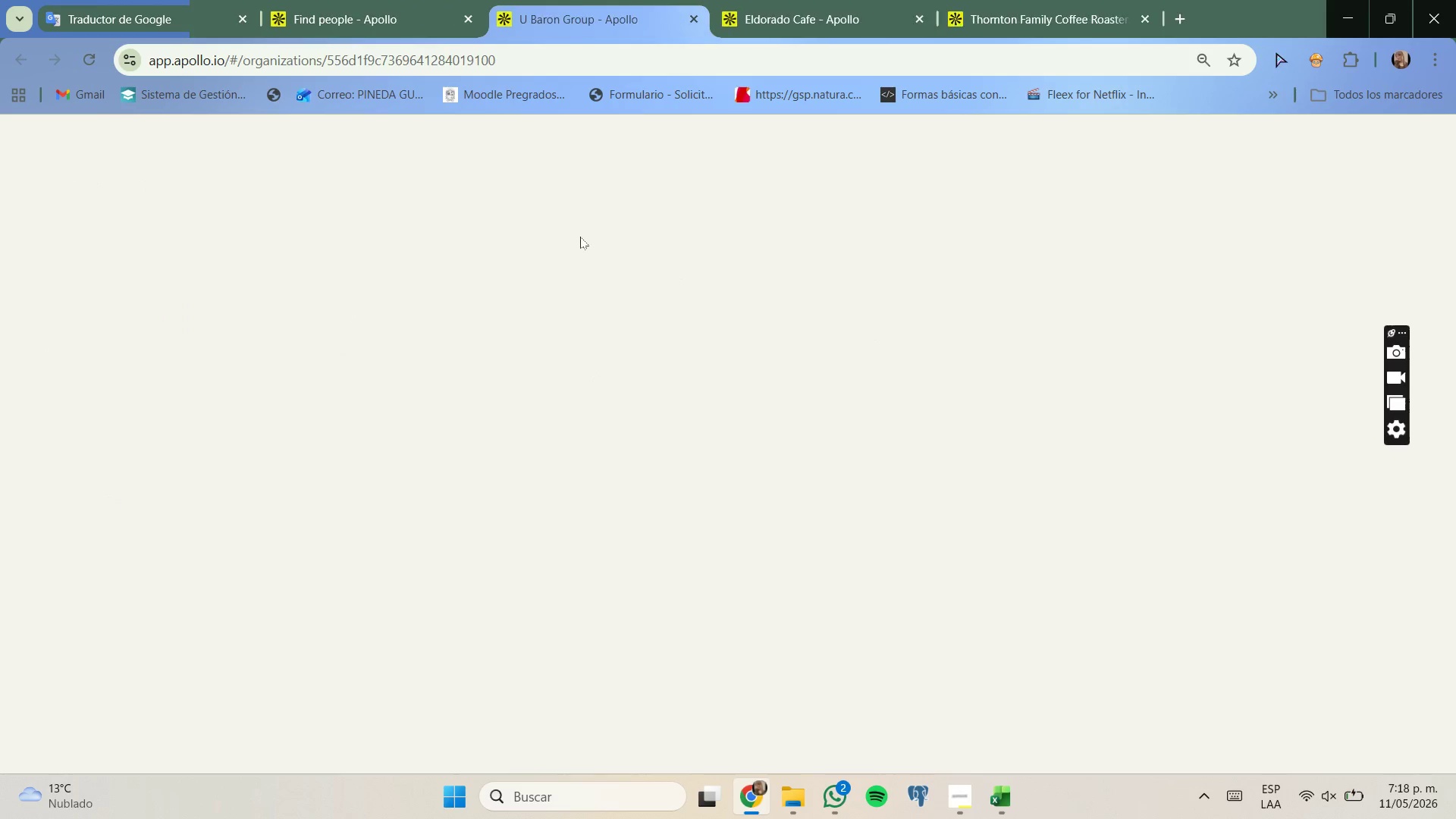 
left_click([382, 191])
 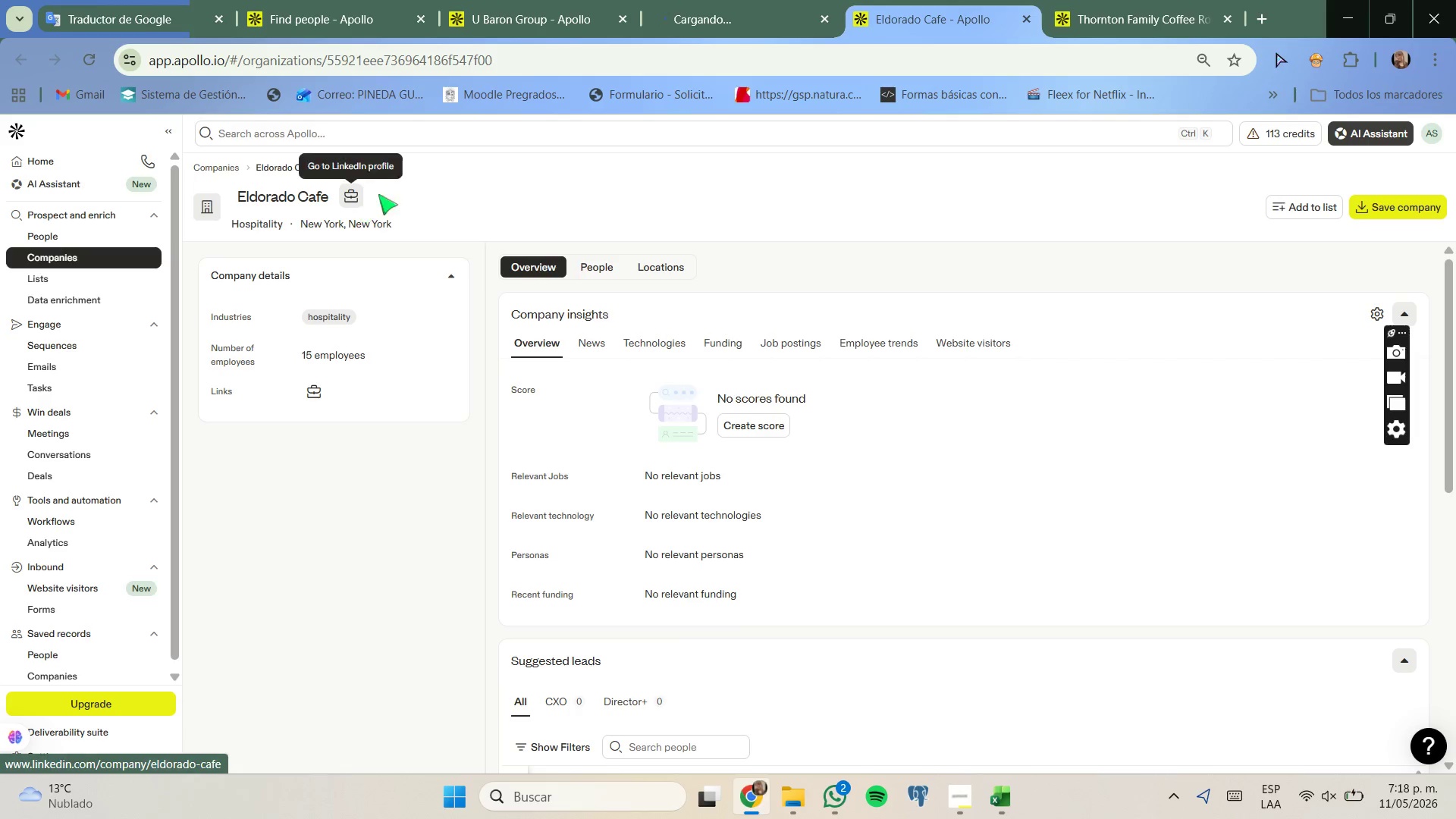 
left_click([1027, 25])
 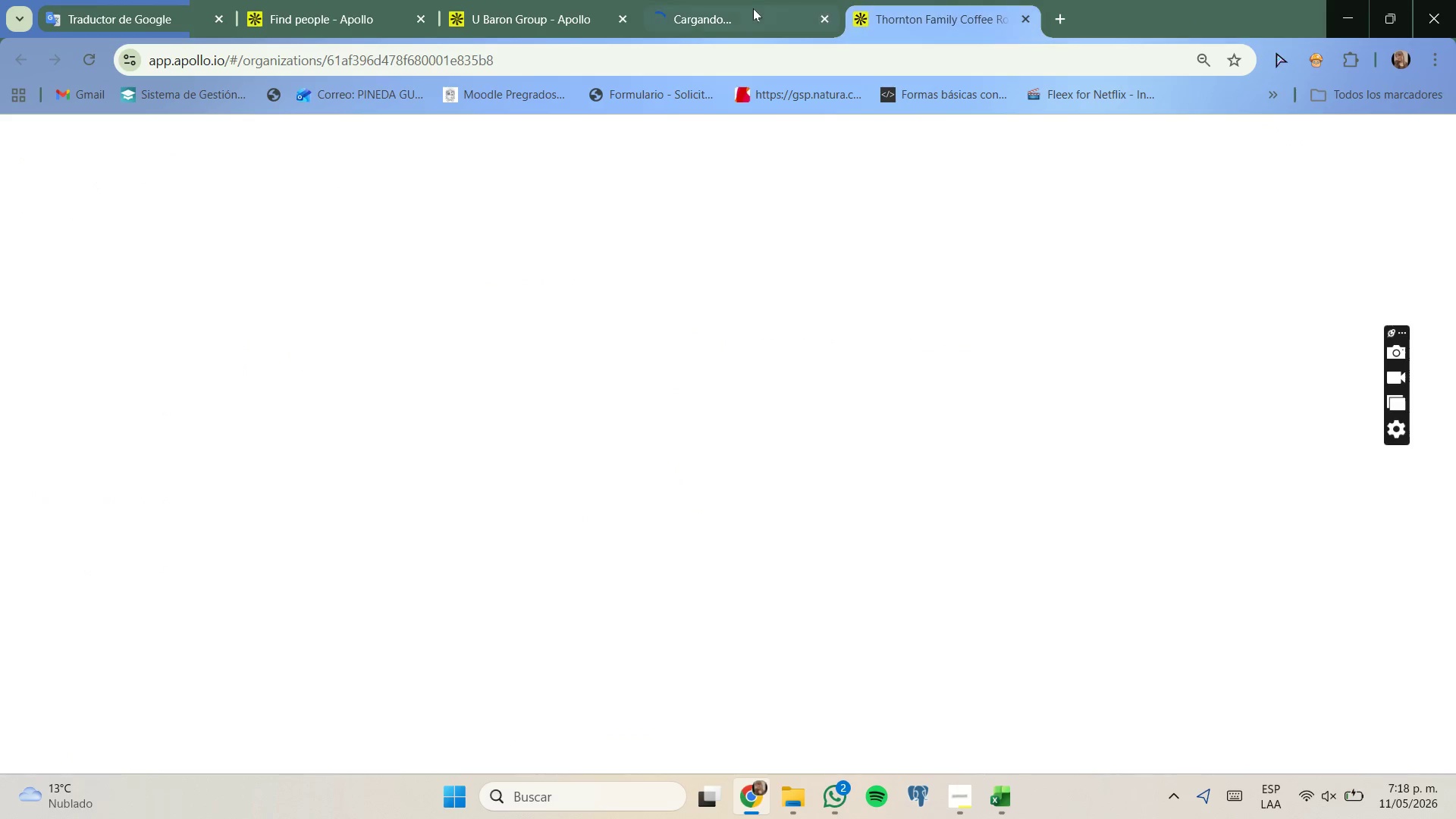 
left_click([753, 8])
 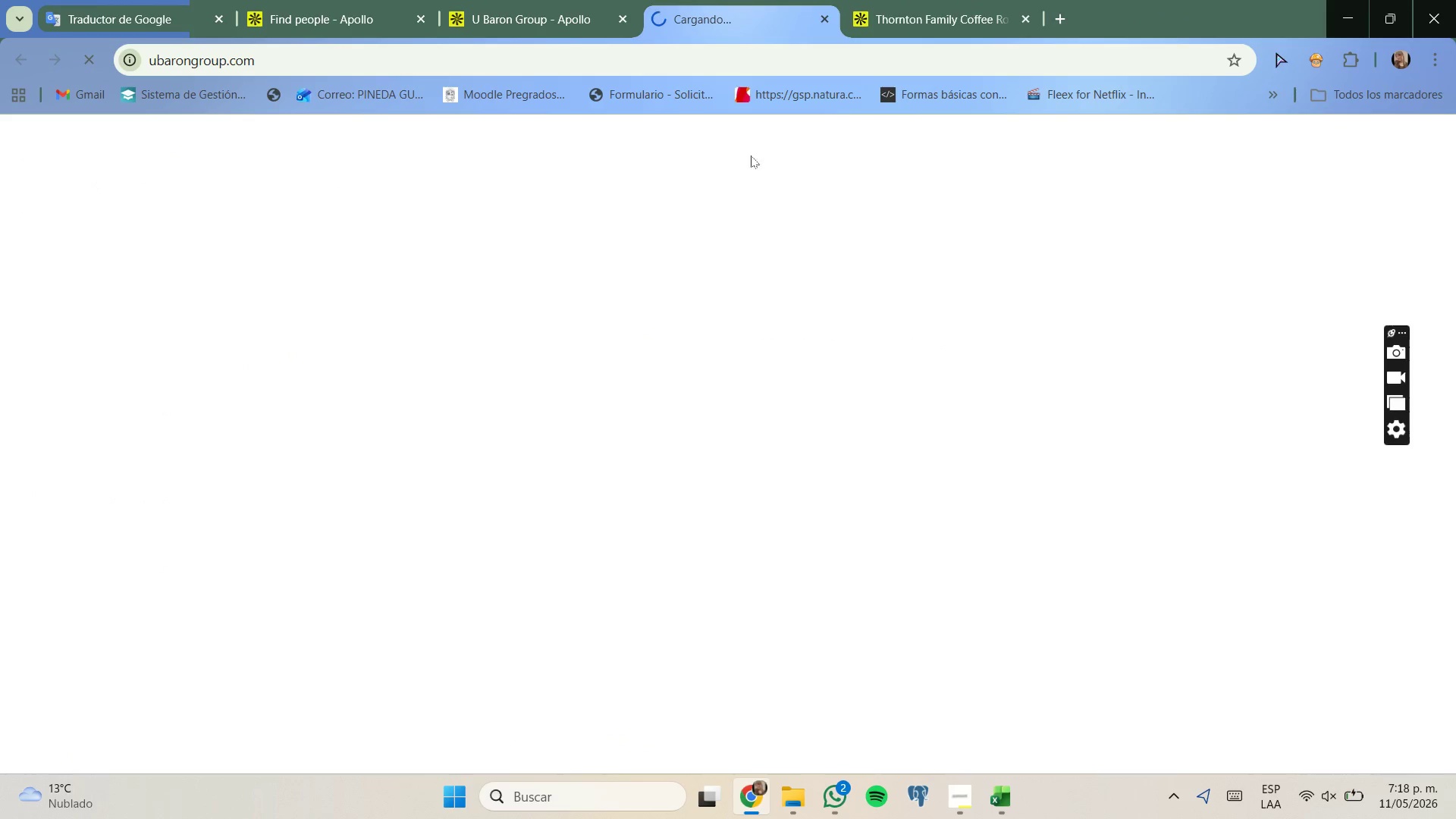 
mouse_move([764, 228])
 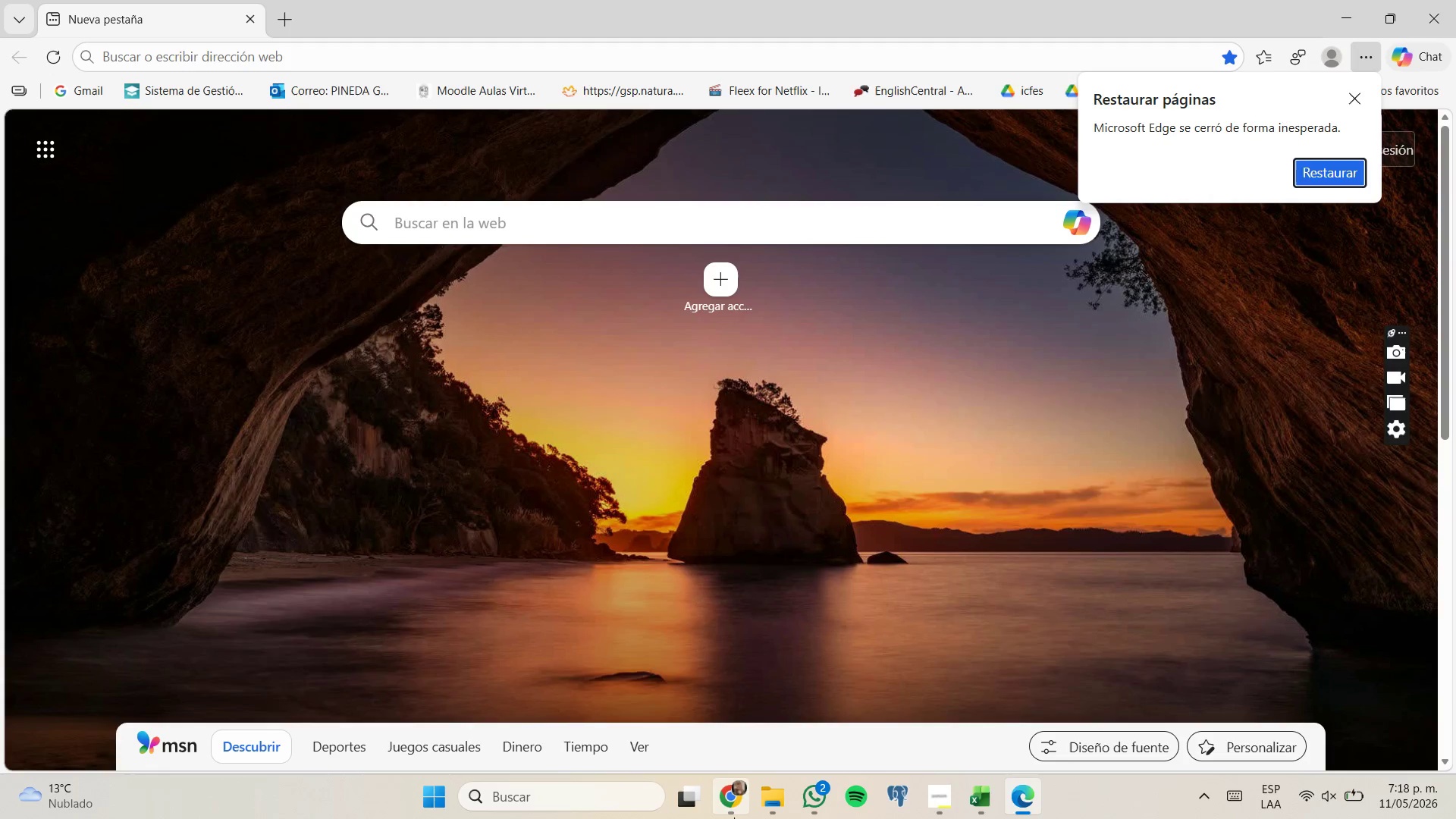 
left_click([735, 815])
 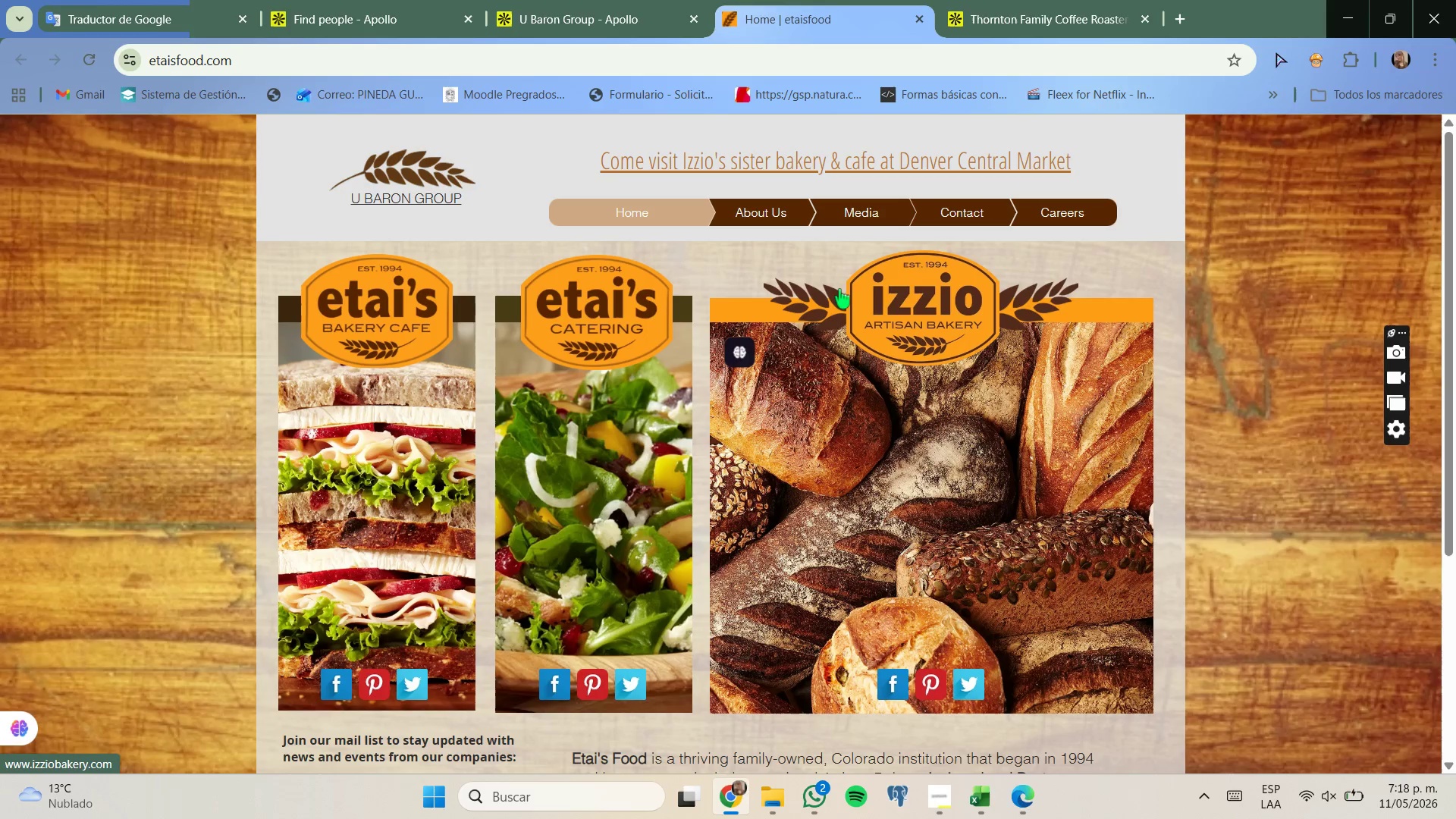 
scroll: coordinate [843, 284], scroll_direction: down, amount: 2.0
 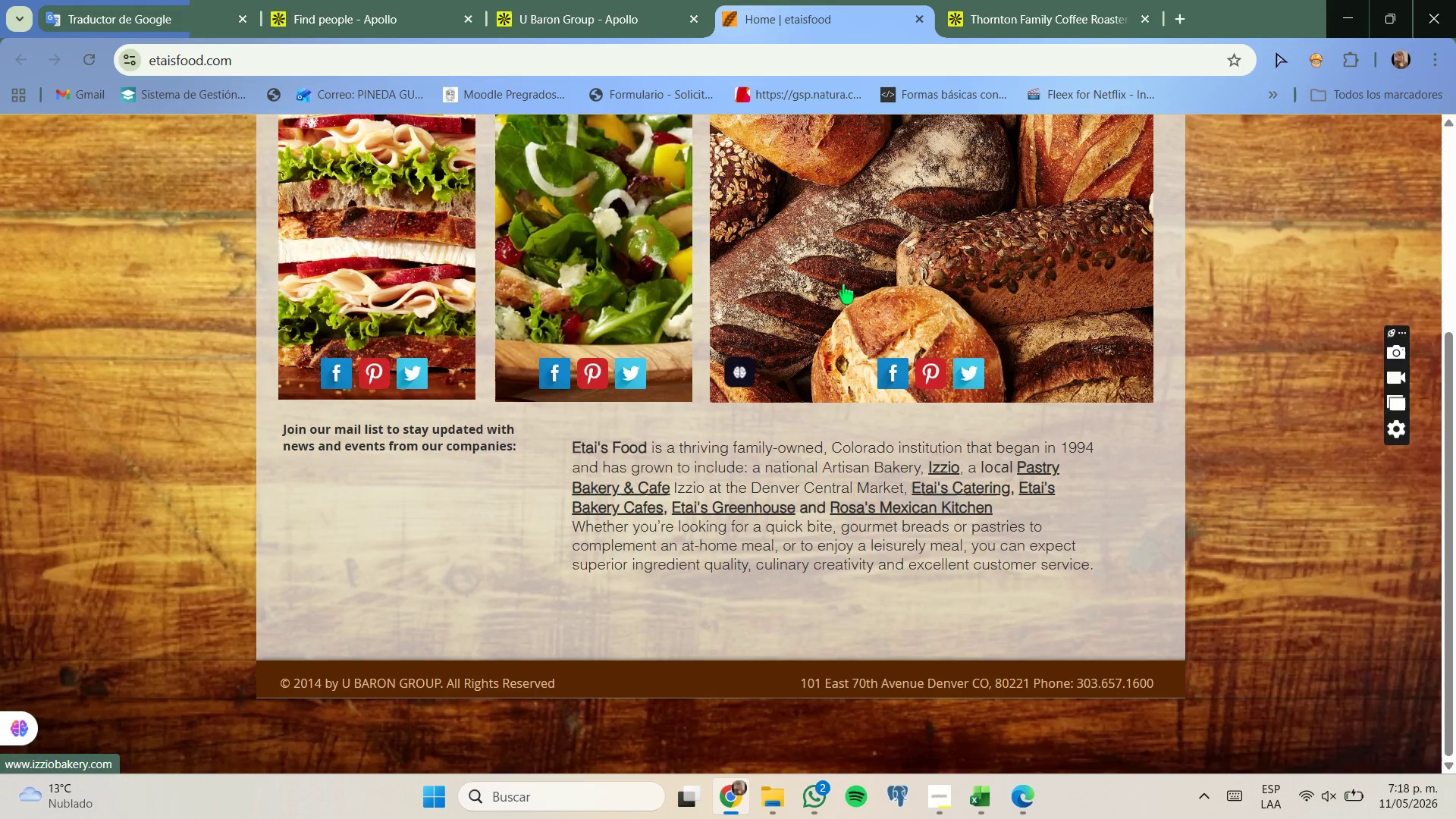 
scroll: coordinate [843, 284], scroll_direction: up, amount: 2.0
 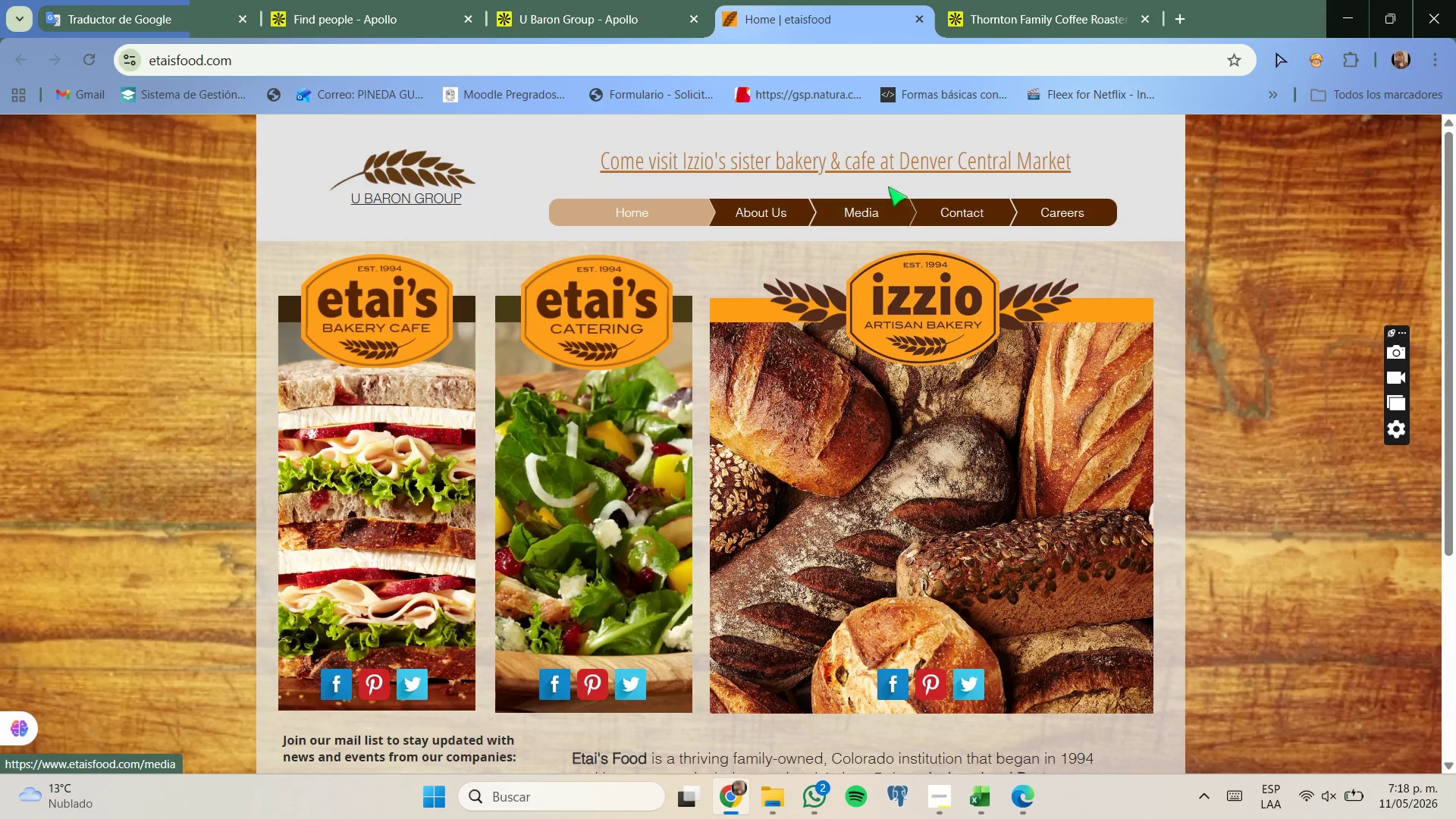 
left_click_drag(start_coordinate=[603, 11], to_coordinate=[701, 20])
 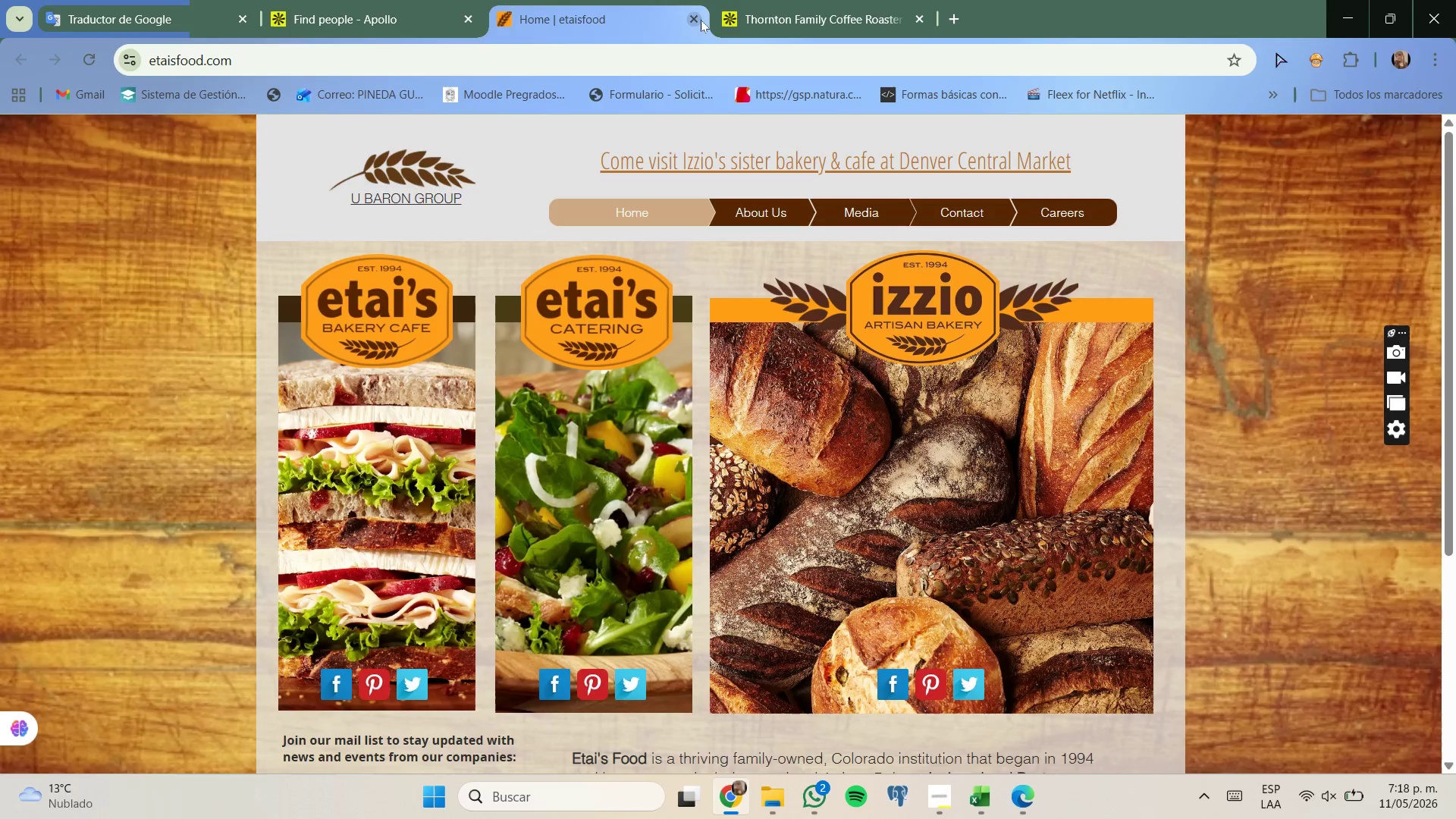 
left_click([701, 20])
 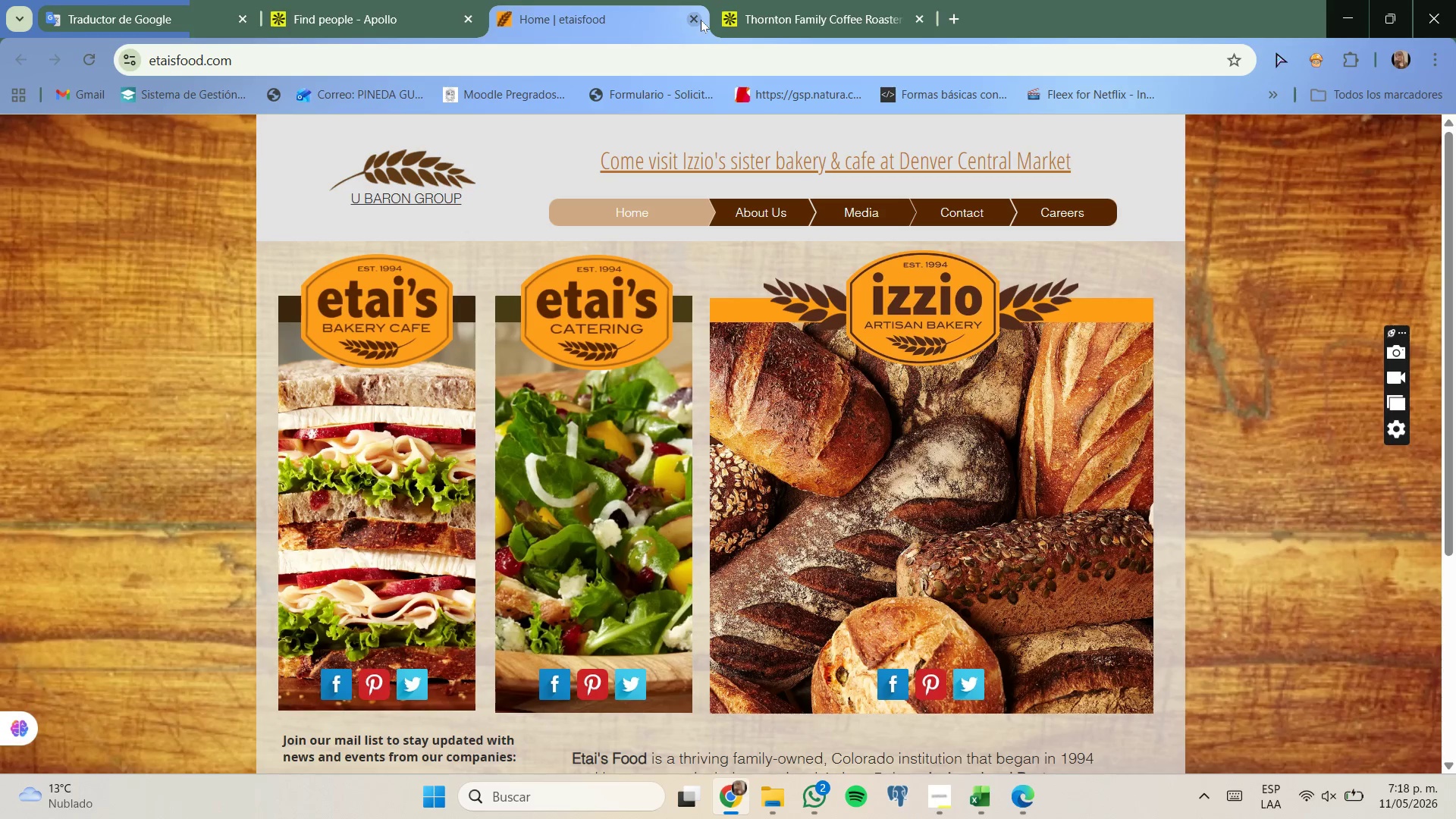 
left_click([701, 20])
 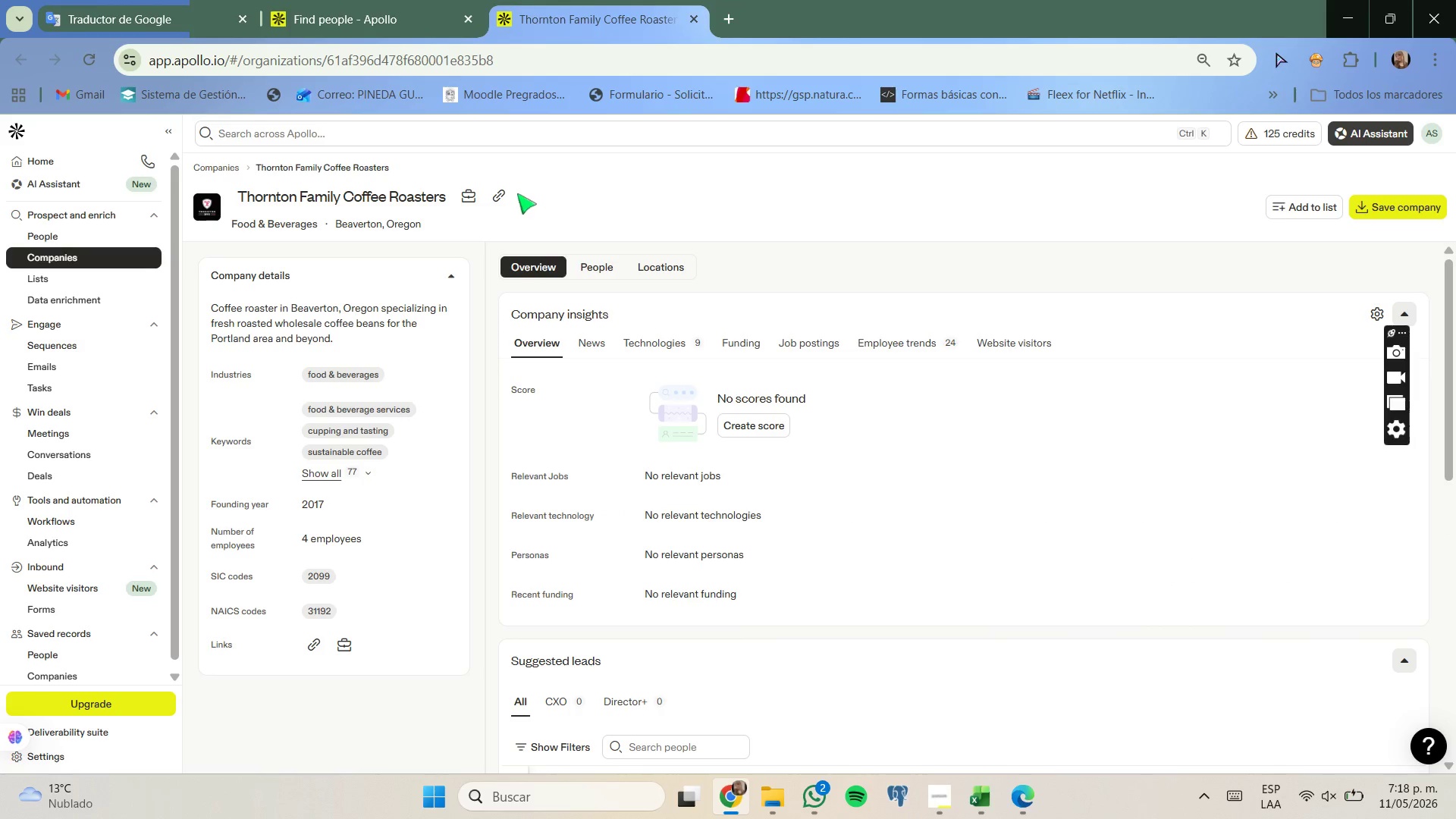 
left_click([510, 193])
 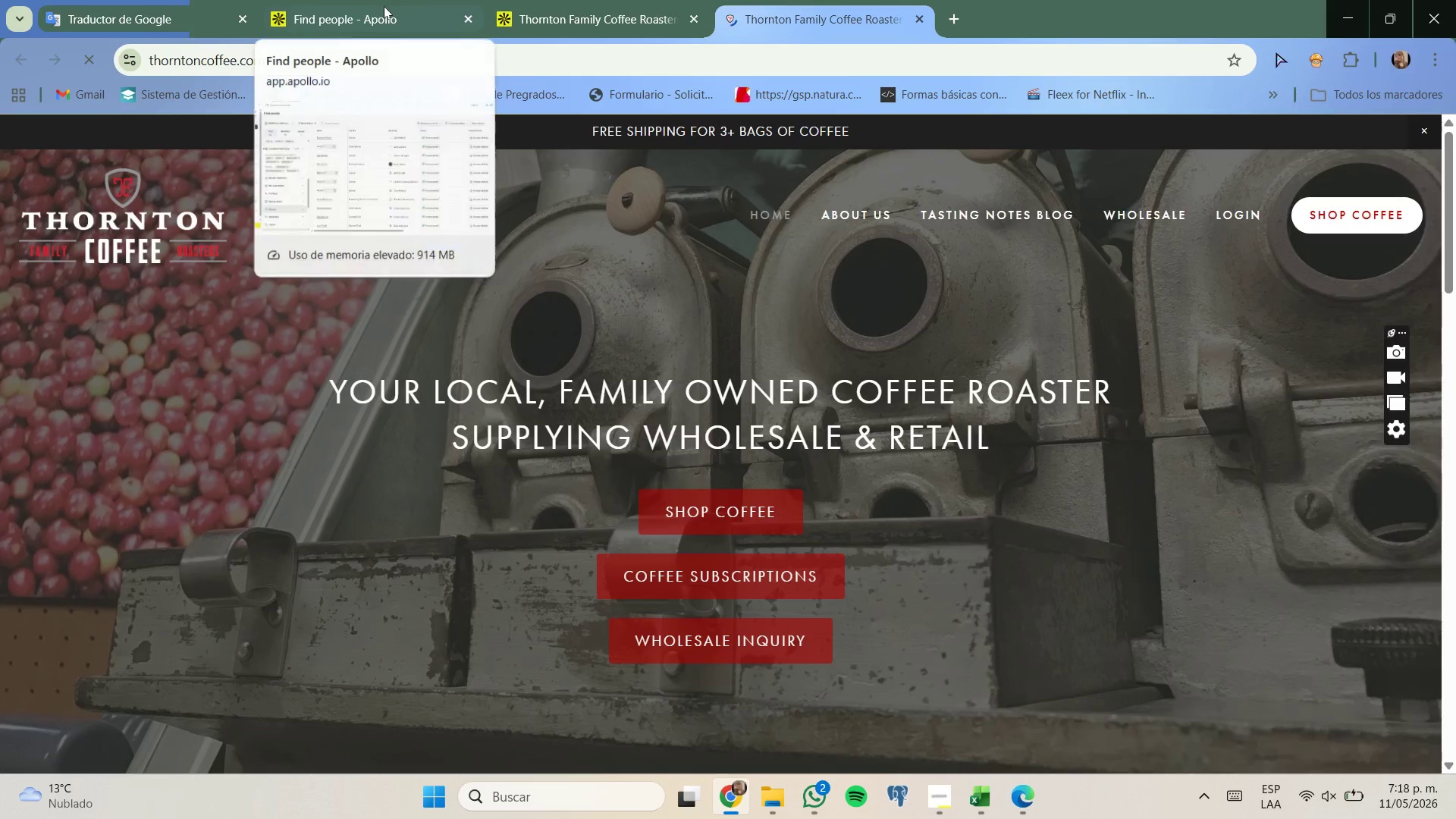 
left_click([697, 9])
 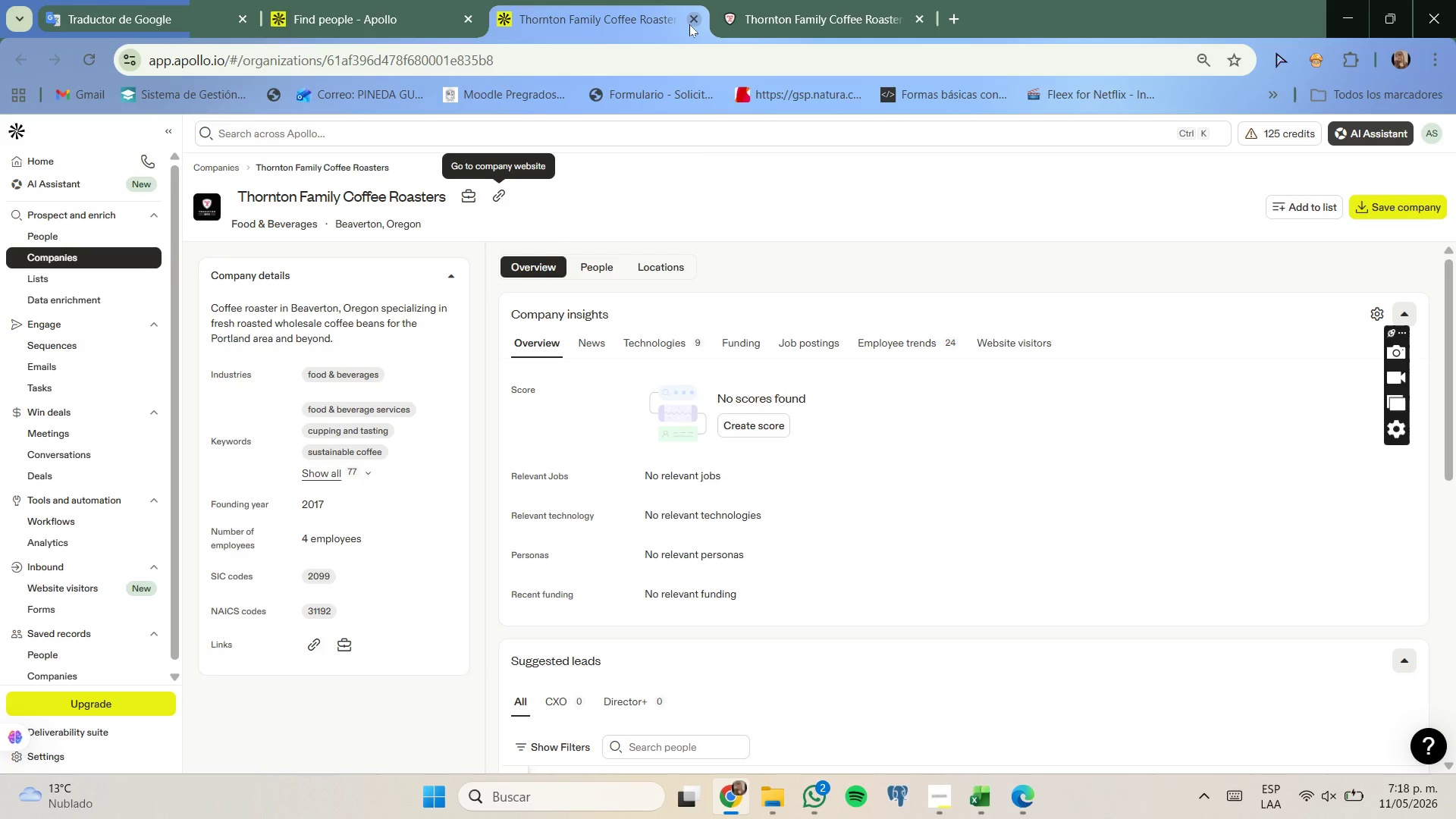 
left_click([689, 24])
 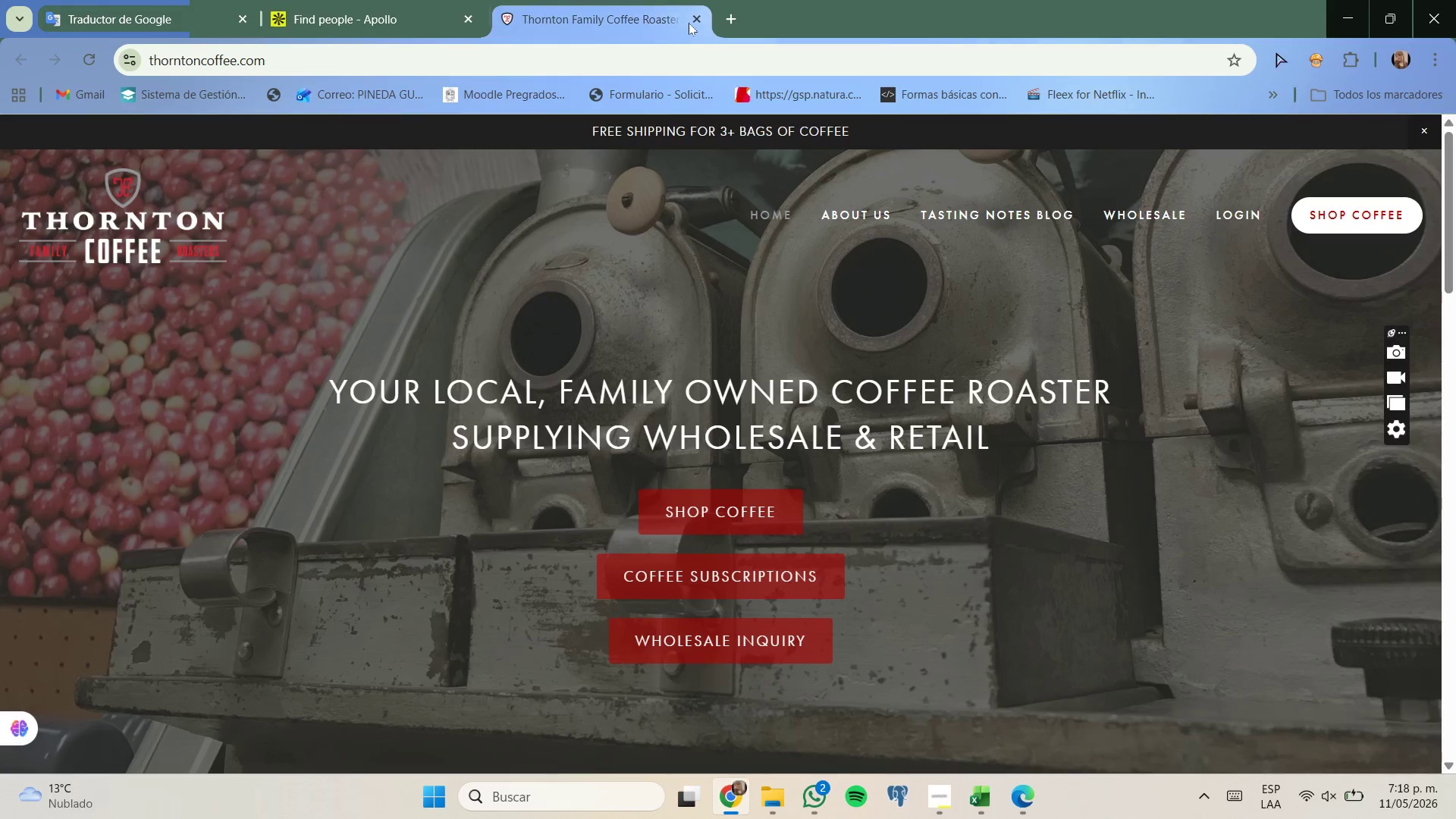 
left_click([689, 23])
 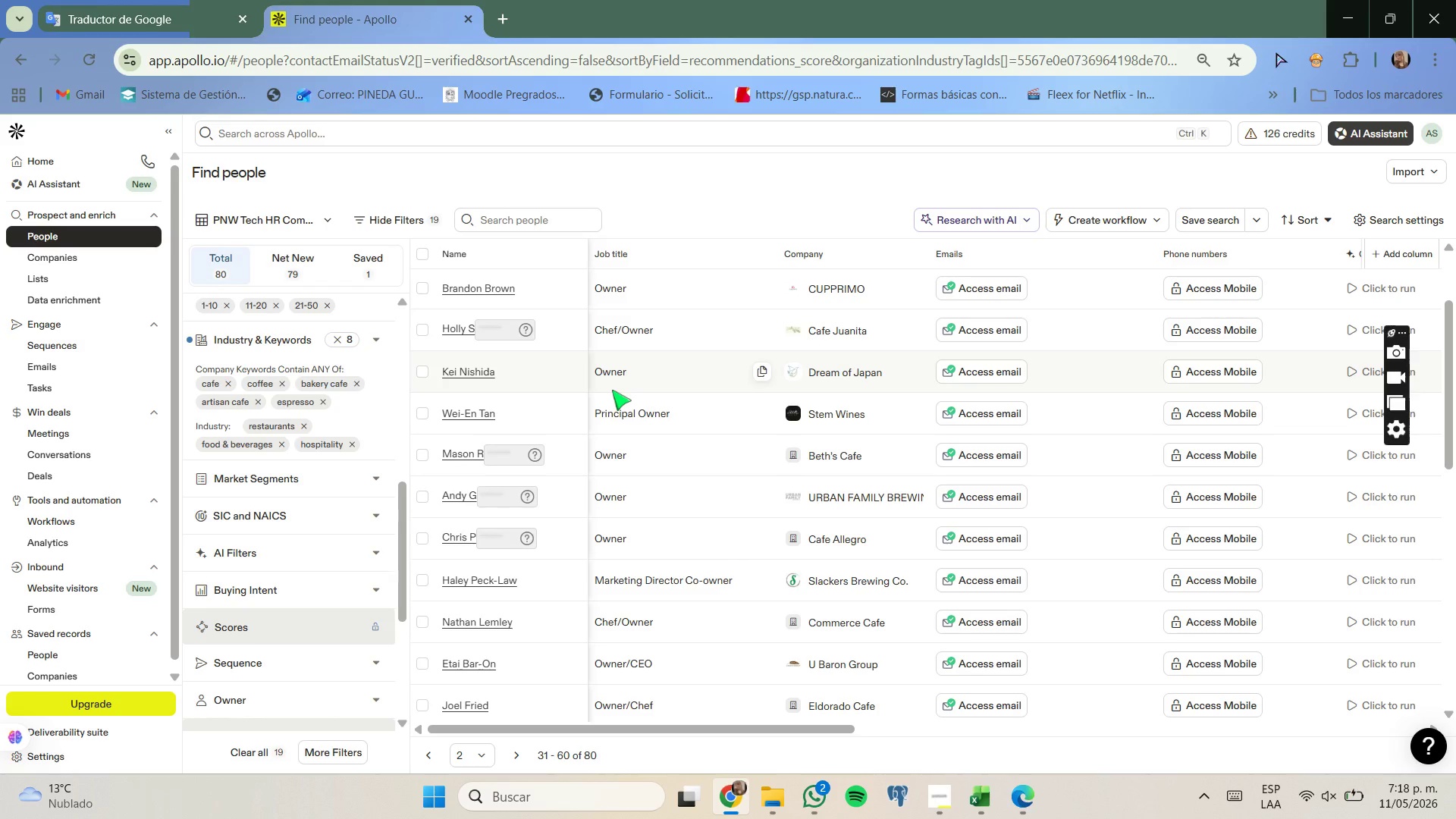 
scroll: coordinate [623, 371], scroll_direction: none, amount: 0.0
 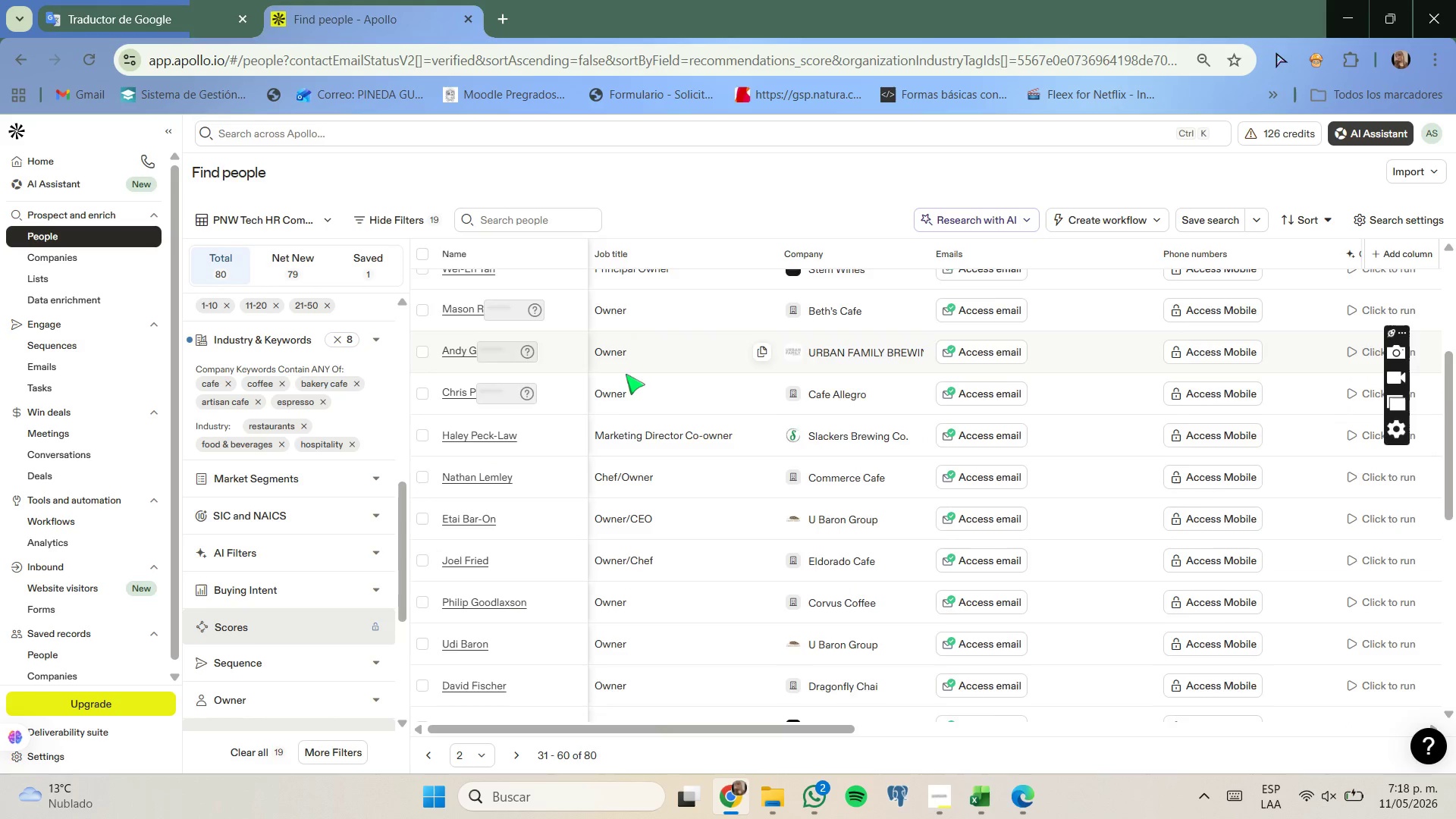 
scroll: coordinate [626, 374], scroll_direction: down, amount: 2.0
 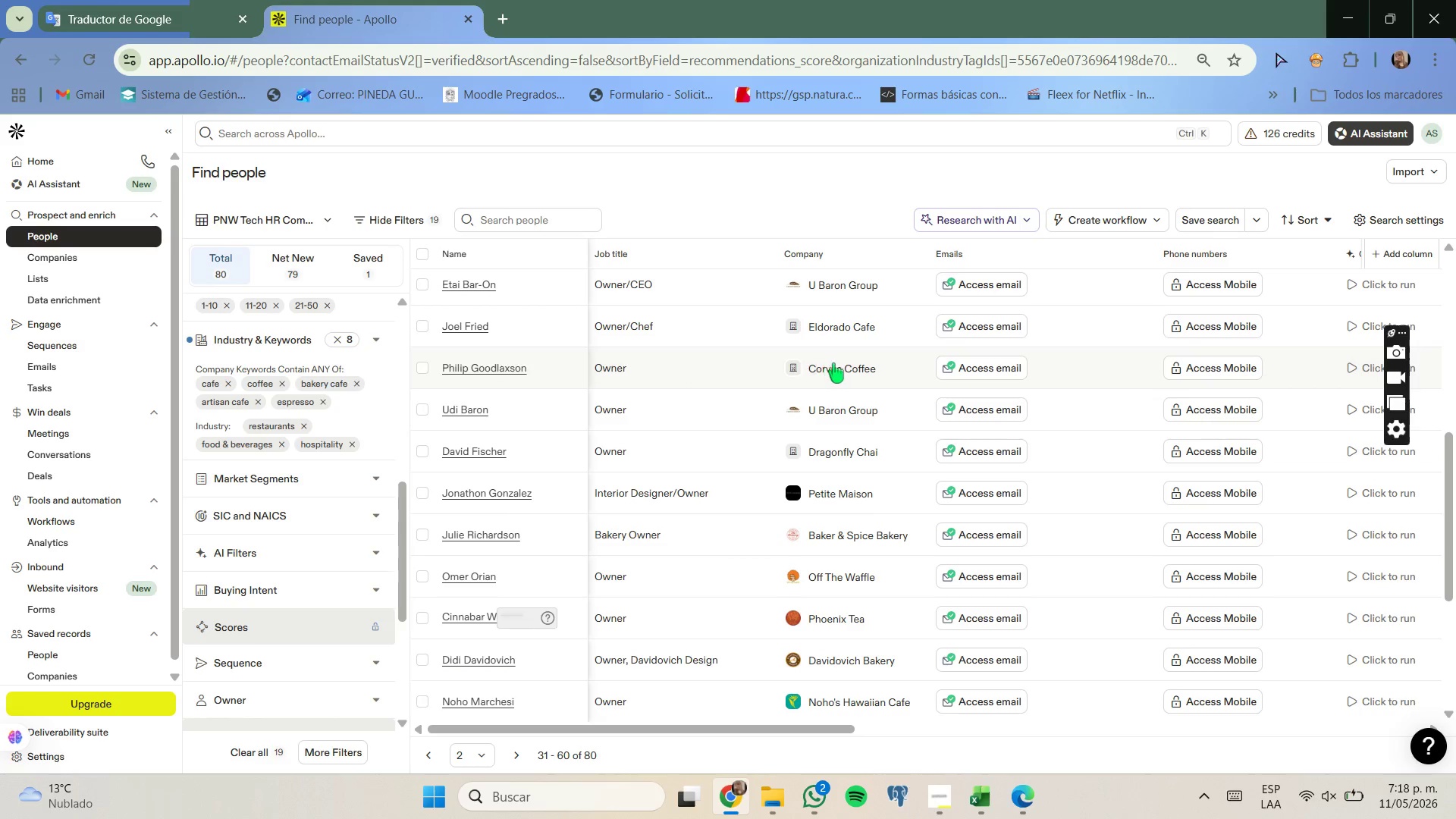 
right_click([839, 365])
 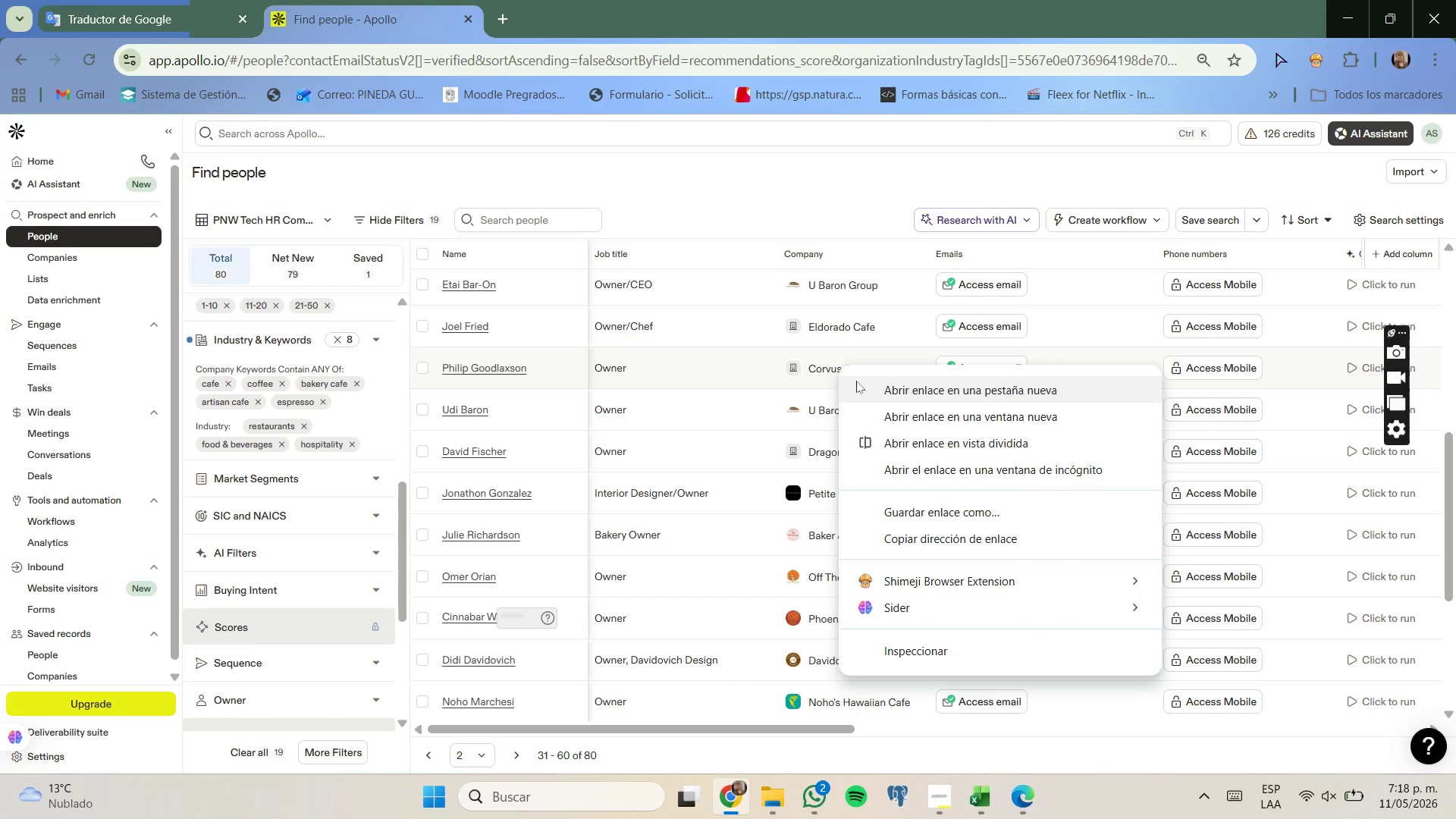 
left_click([858, 381])
 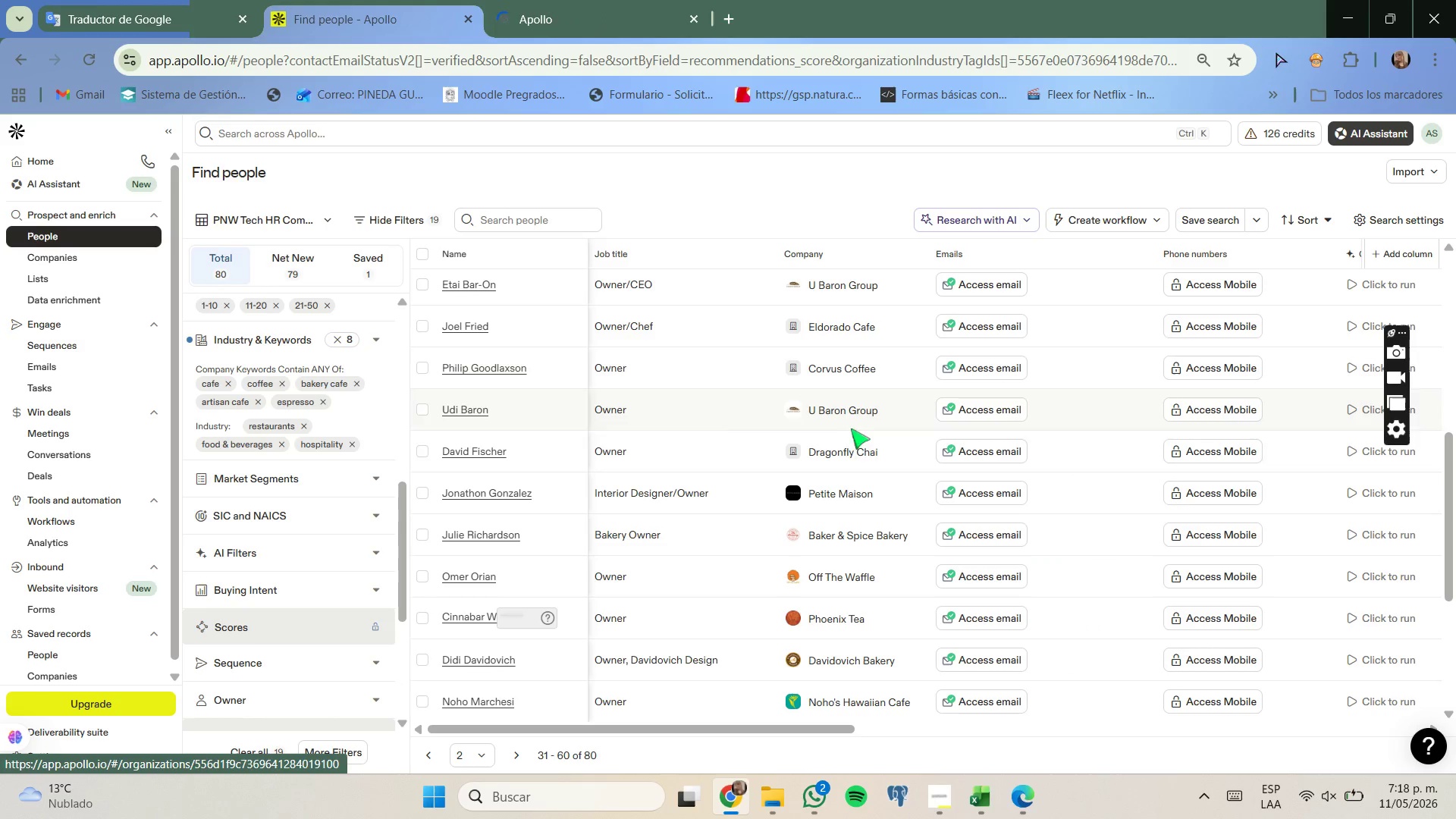 
right_click([854, 457])